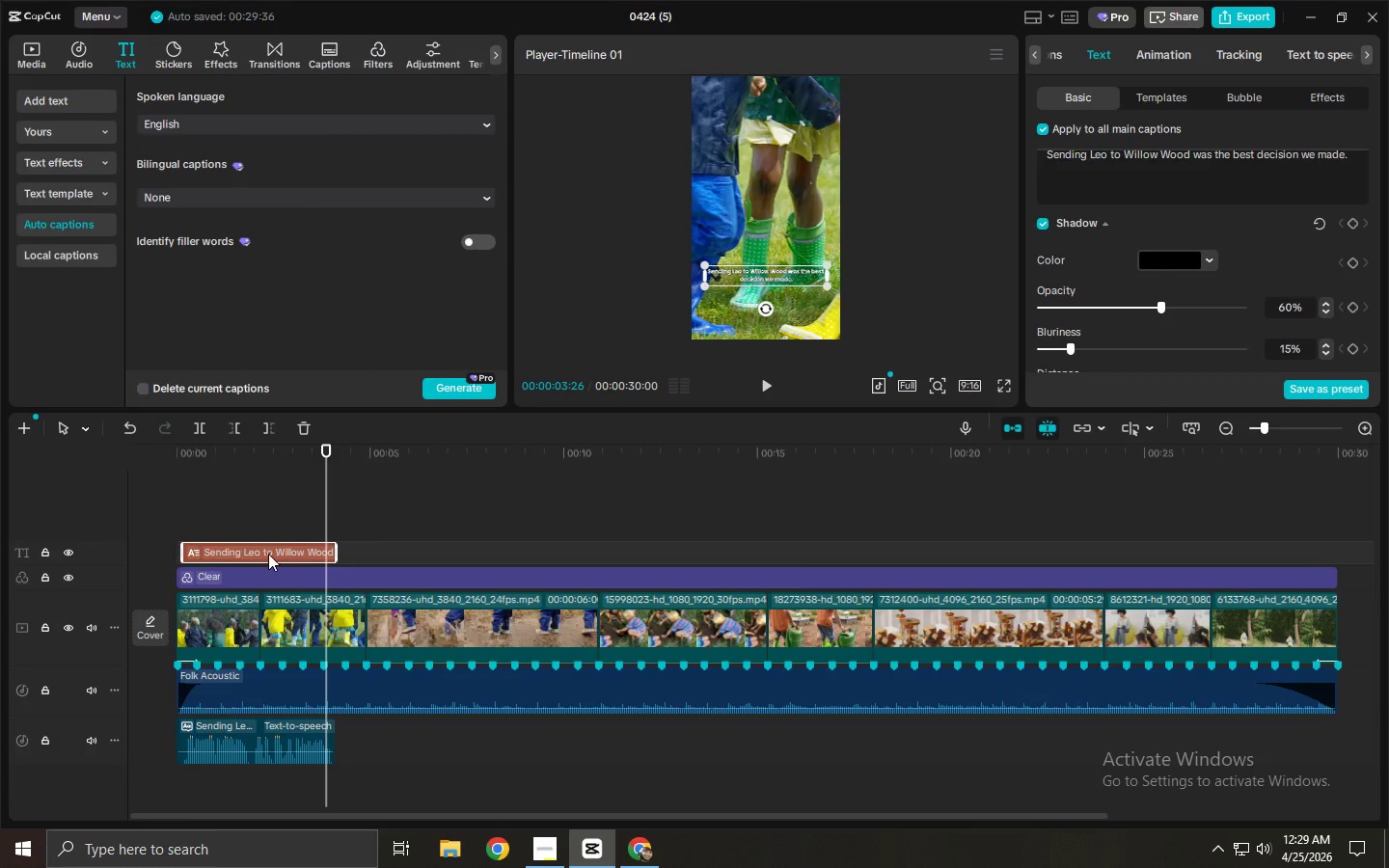 
hold_key(key=AltLeft, duration=1.5)
left_click_drag(start_coordinate=[264, 554], to_coordinate=[447, 557])
 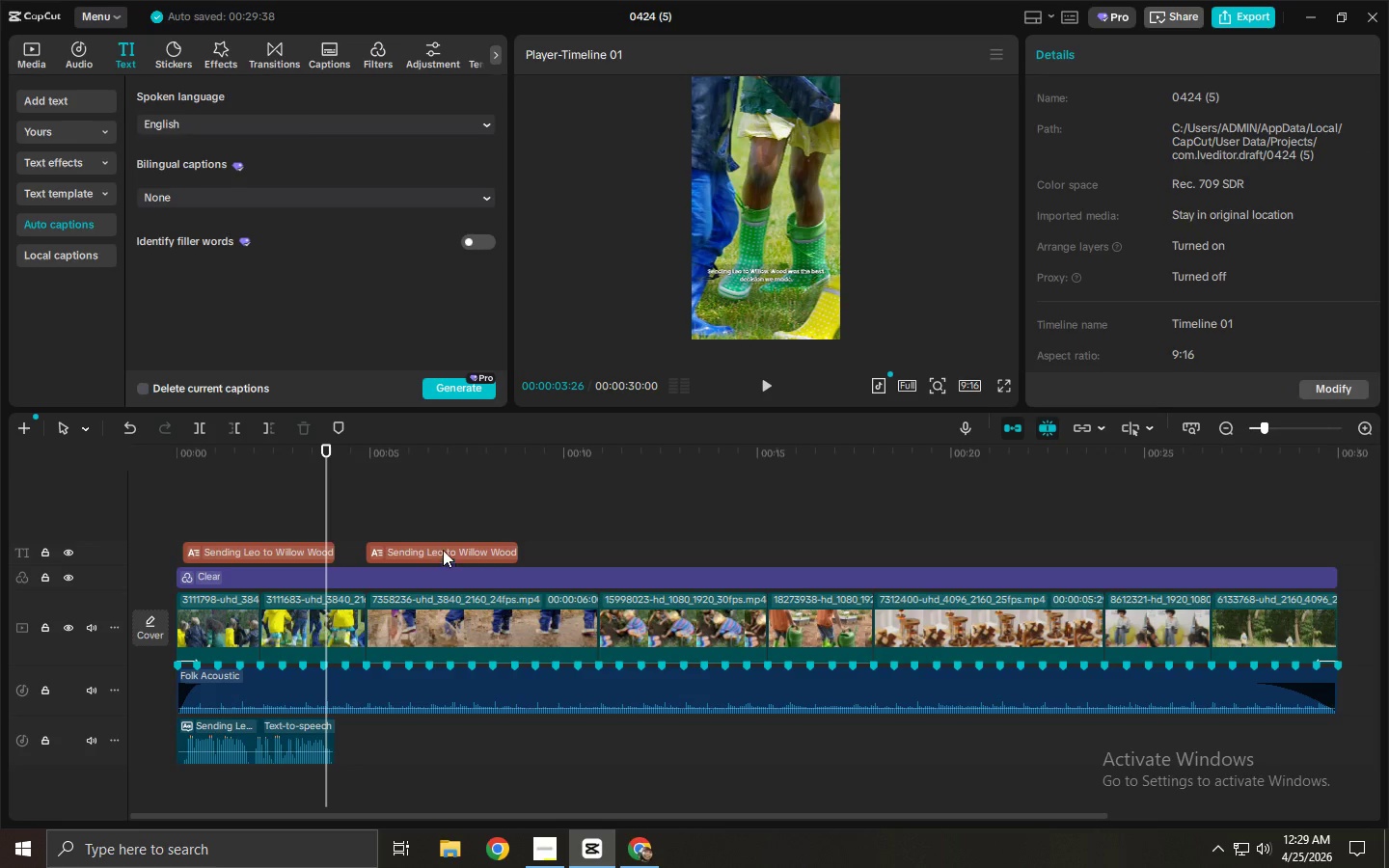 
key(Alt+AltLeft)
 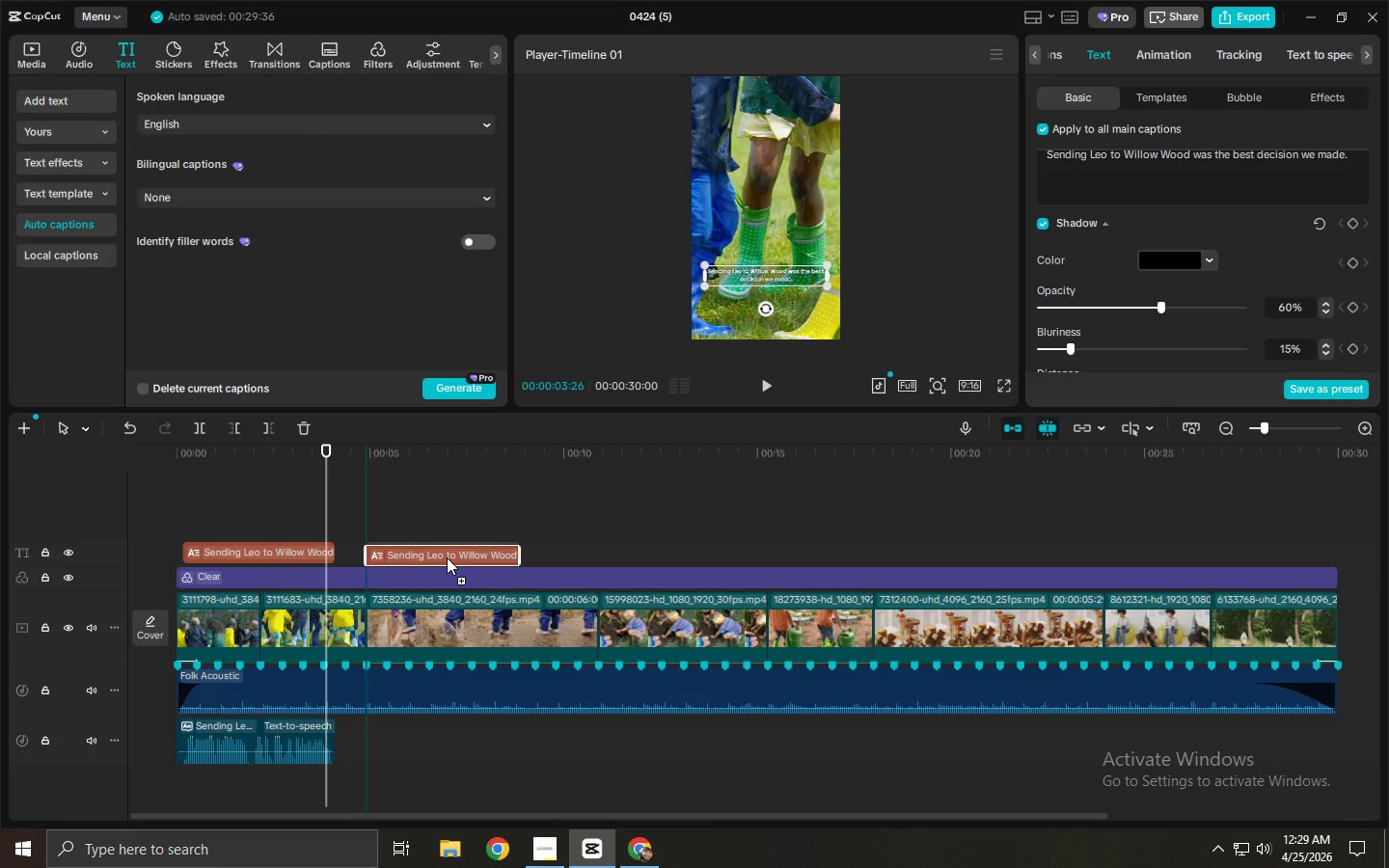 
key(Alt+AltLeft)
 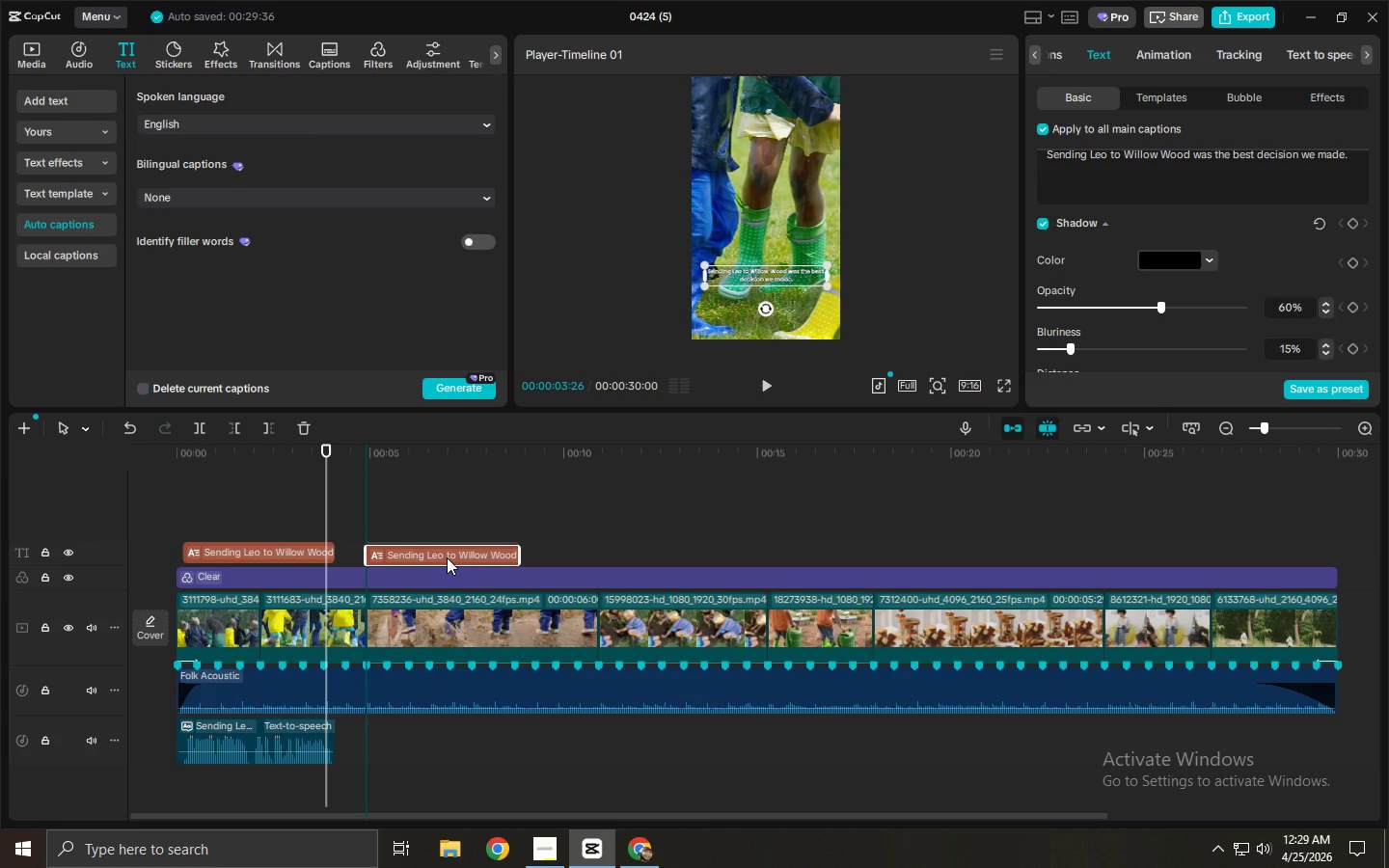 
key(Alt+AltLeft)
 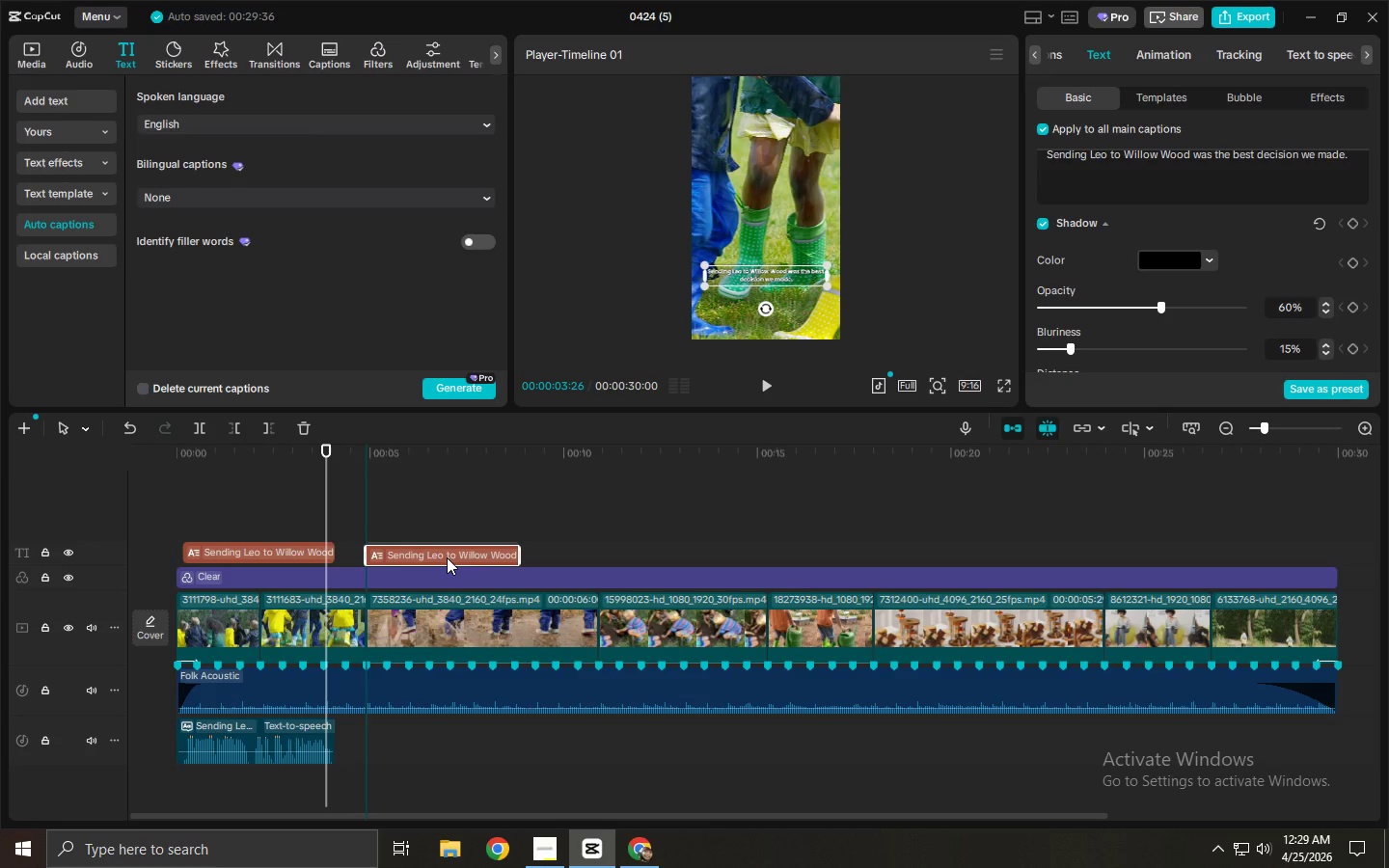 
key(Alt+AltLeft)
 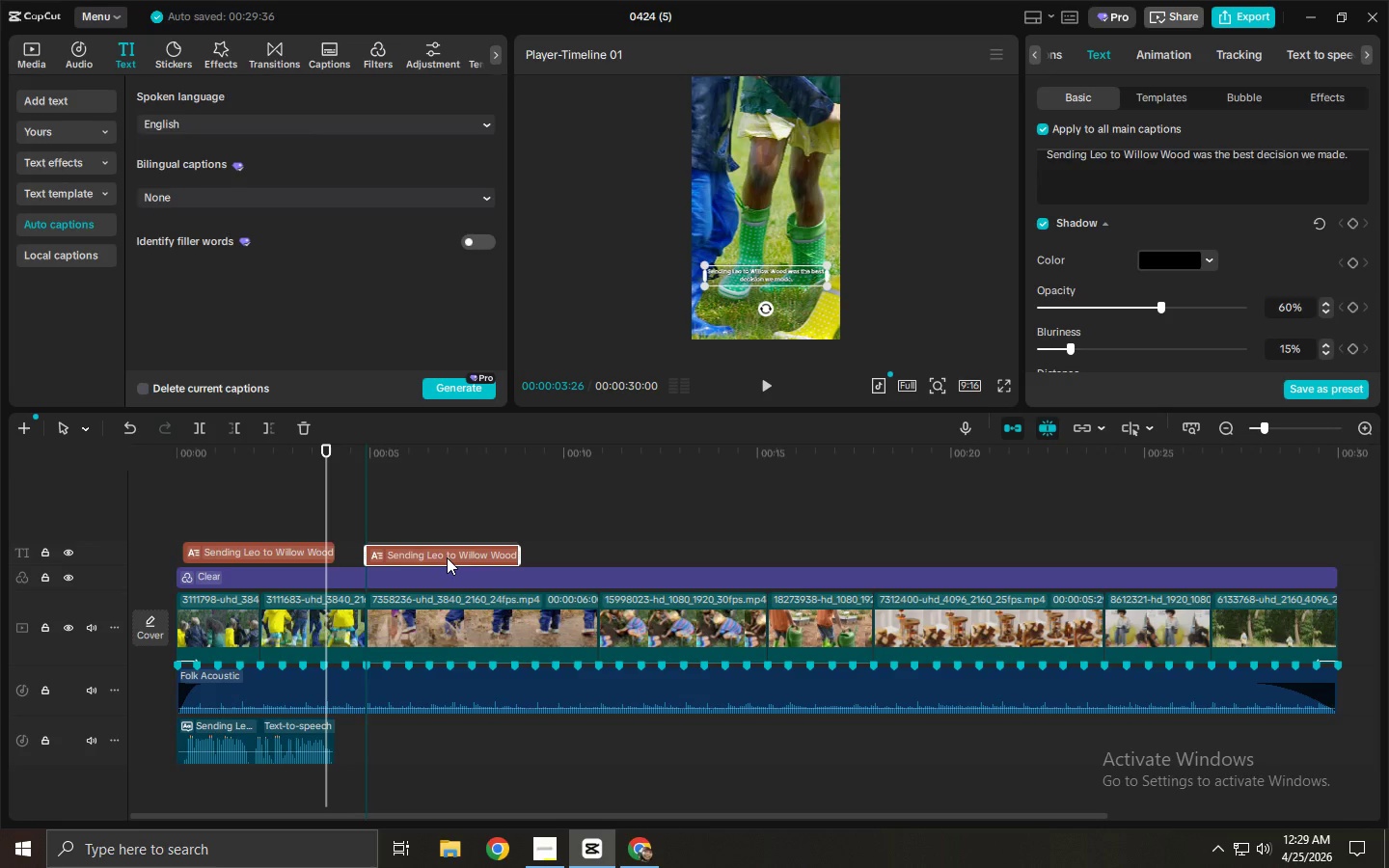 
key(Alt+AltLeft)
 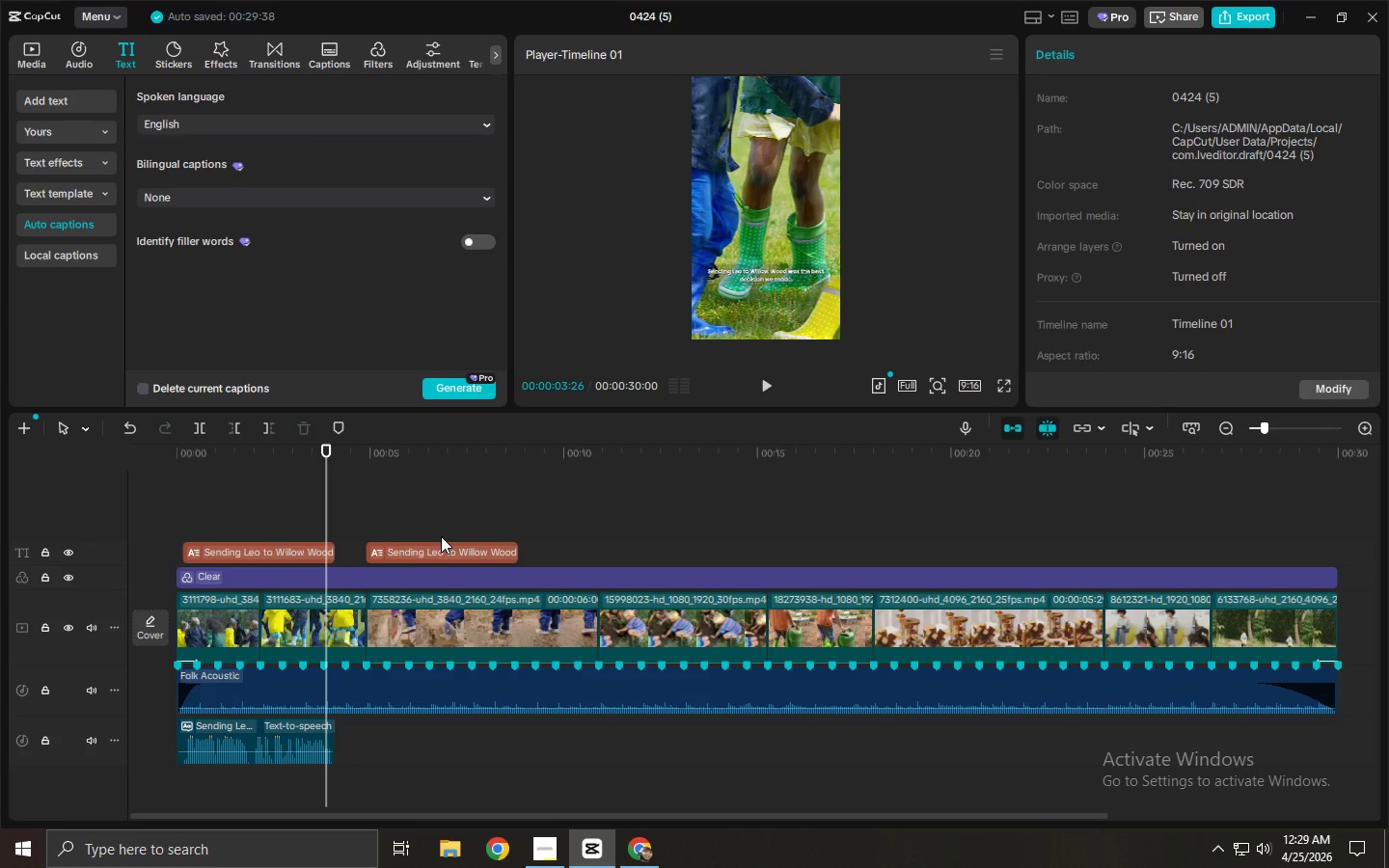 
left_click([468, 542])
 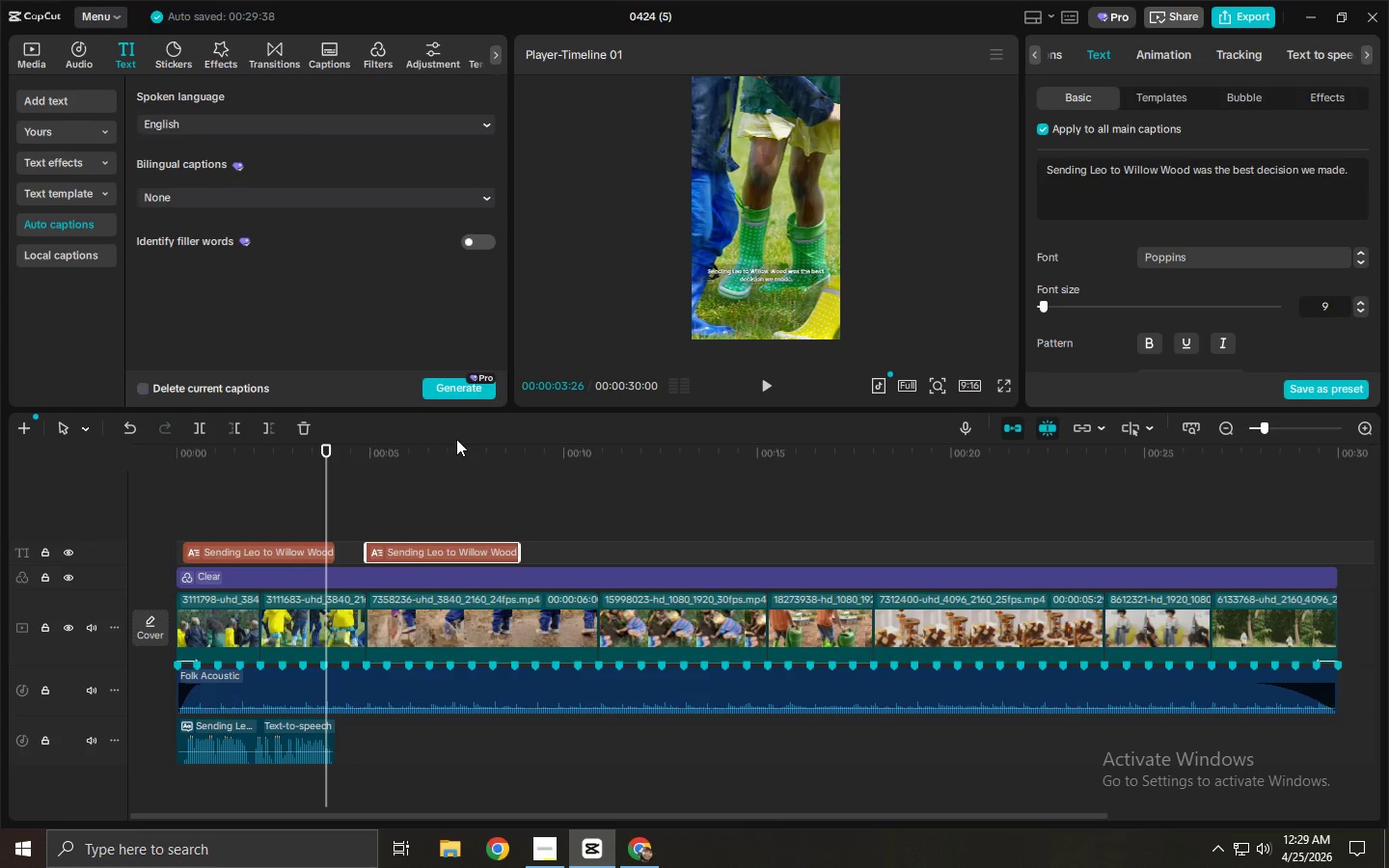 
left_click_drag(start_coordinate=[456, 439], to_coordinate=[456, 433])
 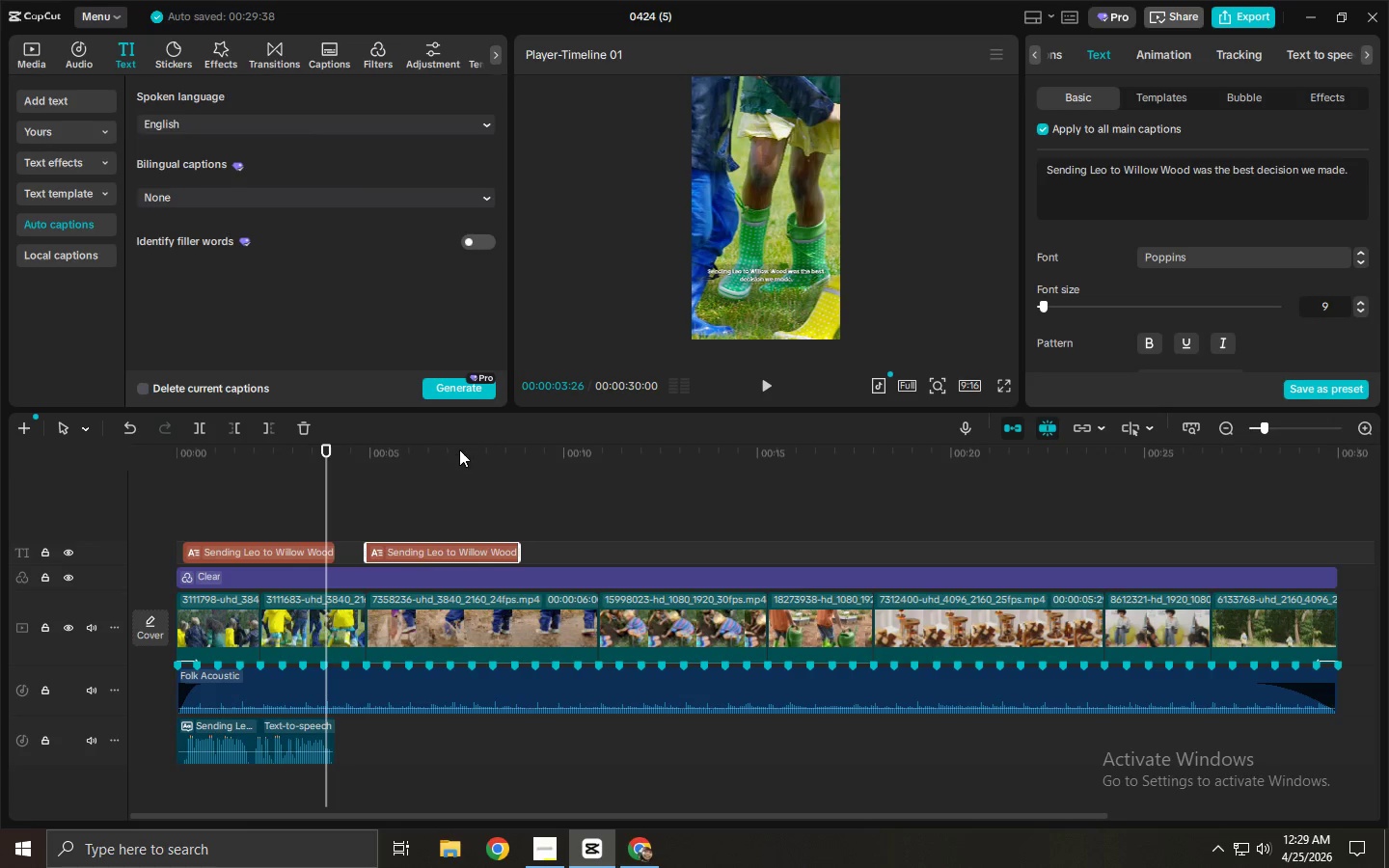 
triple_click([459, 453])
 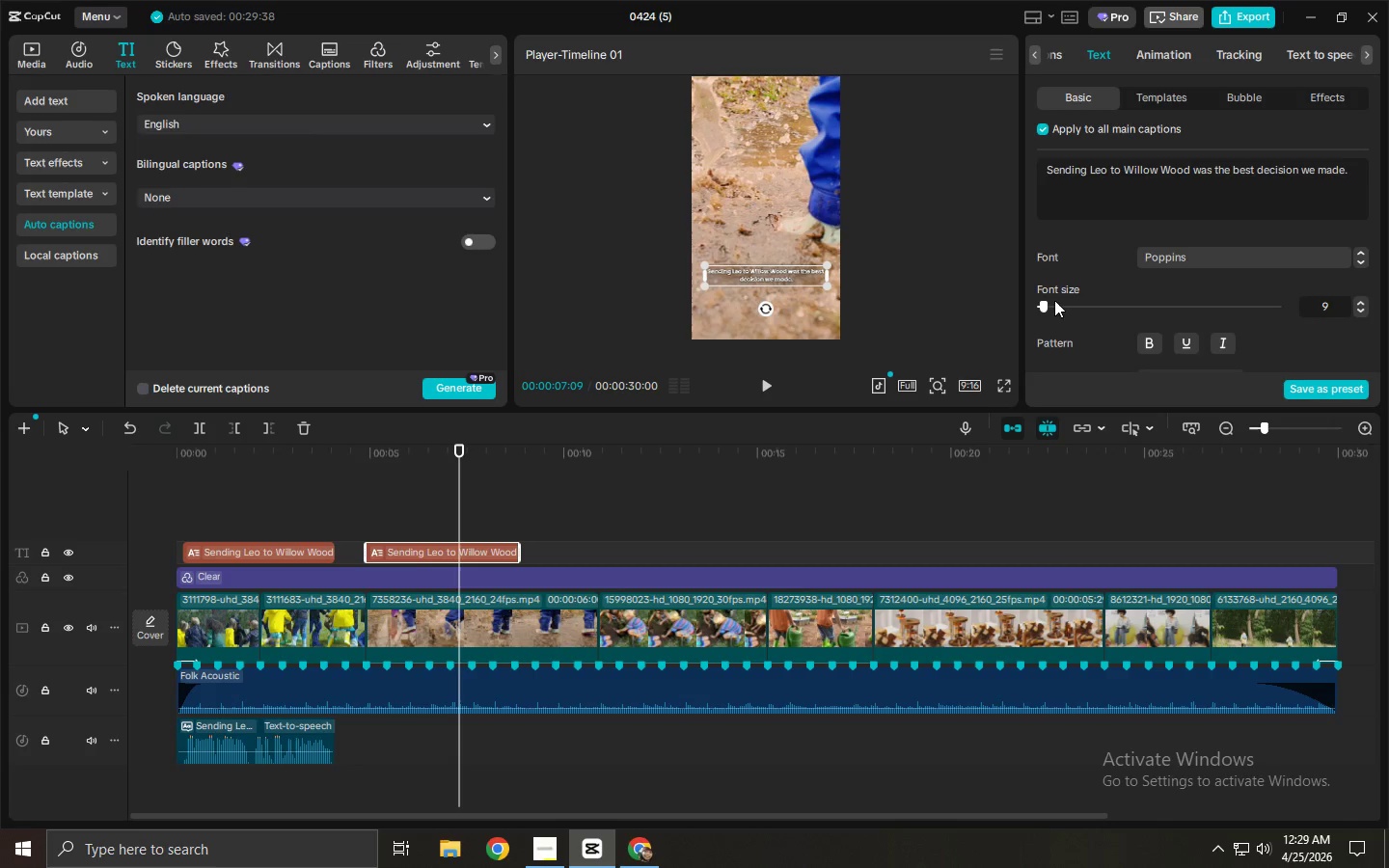 
left_click([1180, 186])
 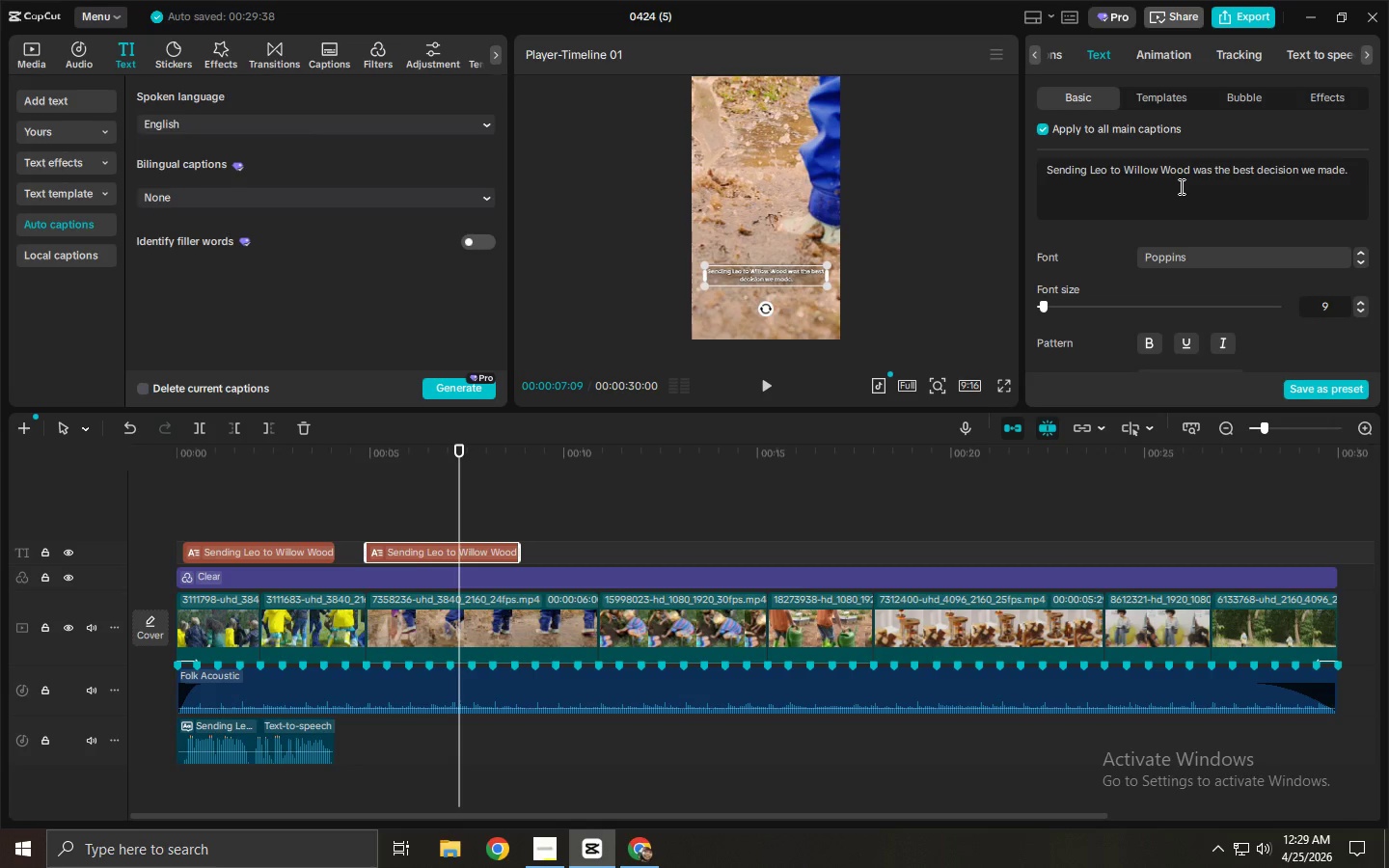 
key(Control+ControlLeft)
 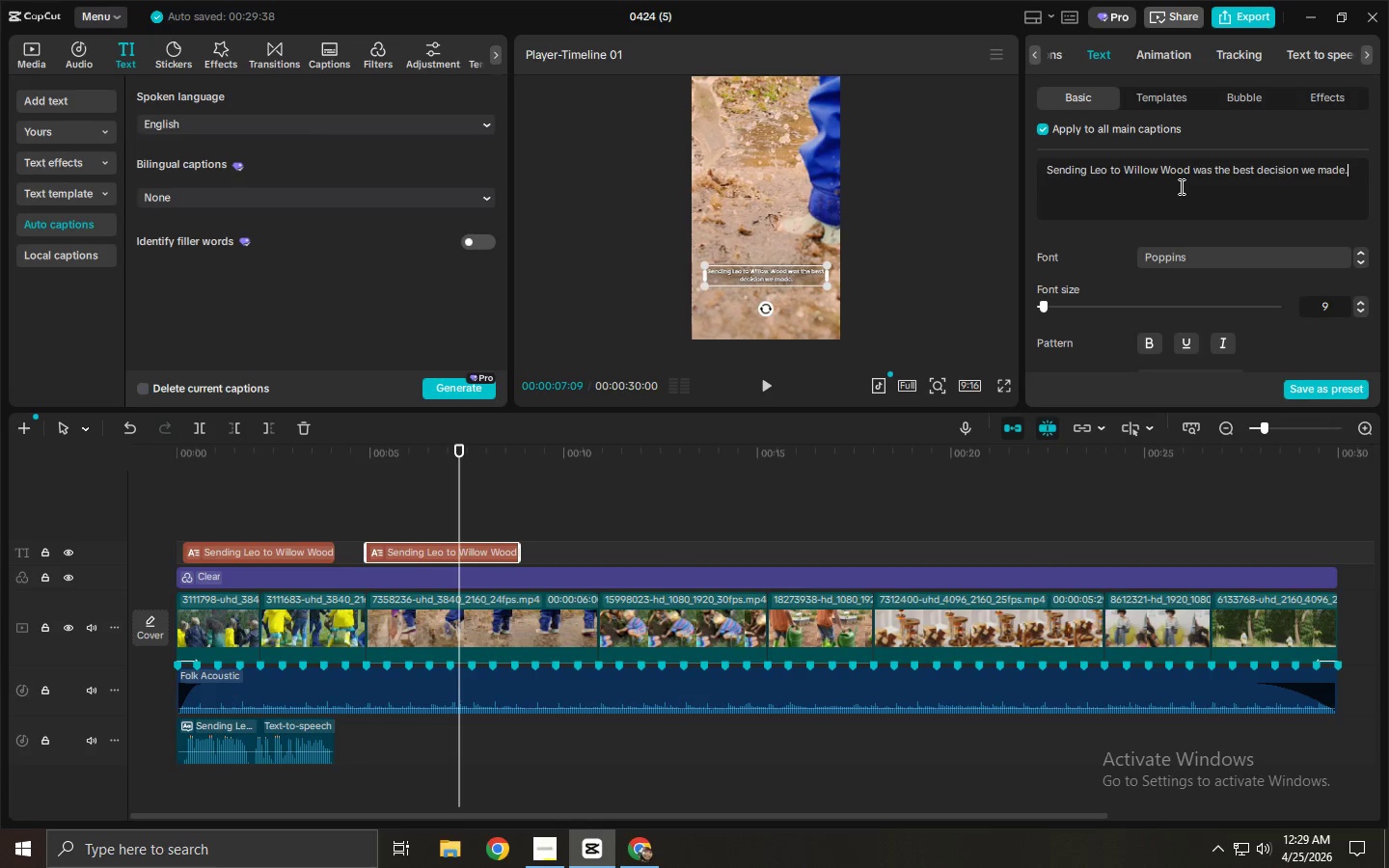 
key(Control+A)
 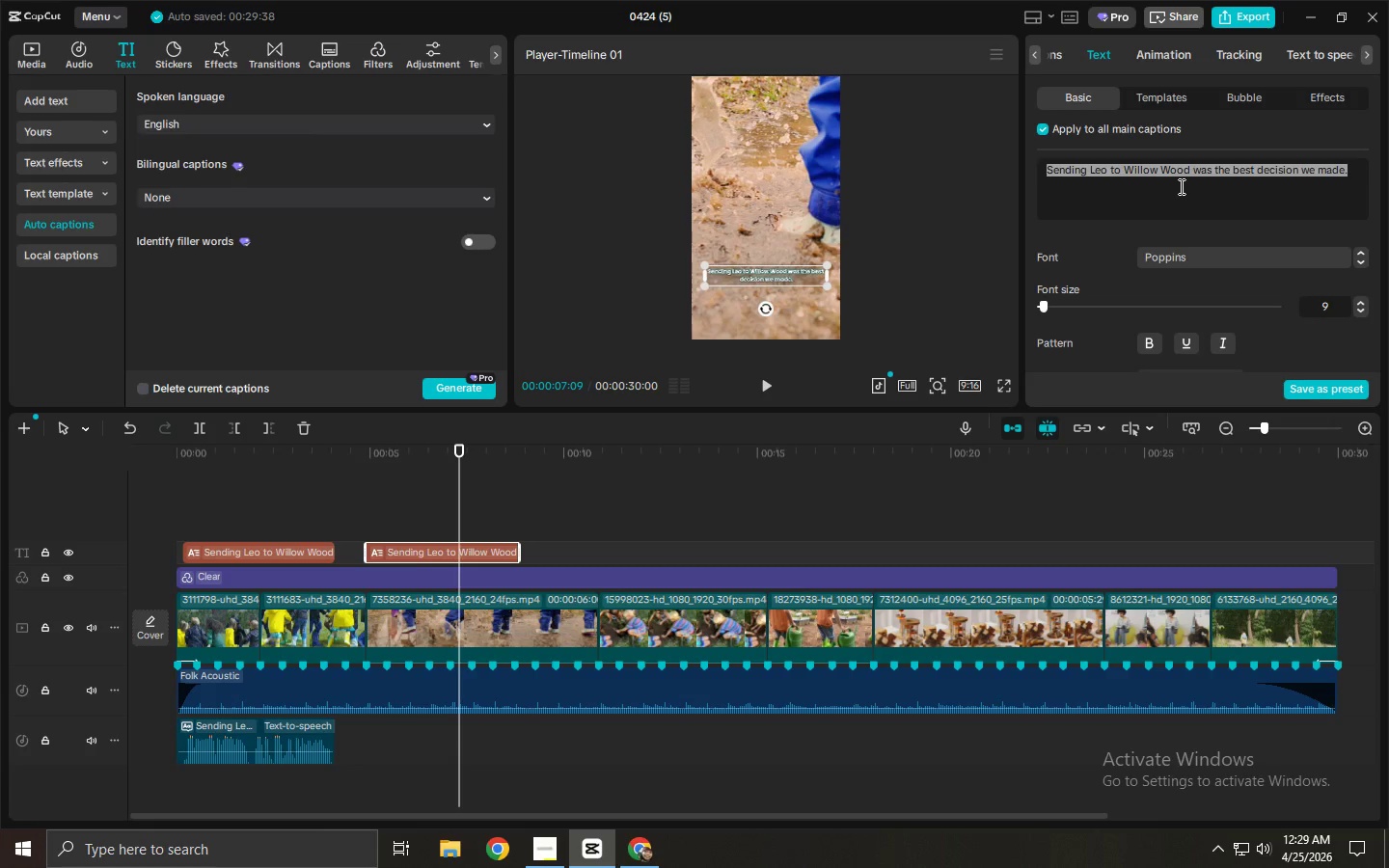 
type(He comes home every daty )
key(Backspace)
key(Backspace)
type(y )
key(Backspace)
key(Backspace)
type( with muddy boots and a huhe)
key(Backspace)
key(Backspace)
type(ge smile.)
key(Backspace)
type(,)
 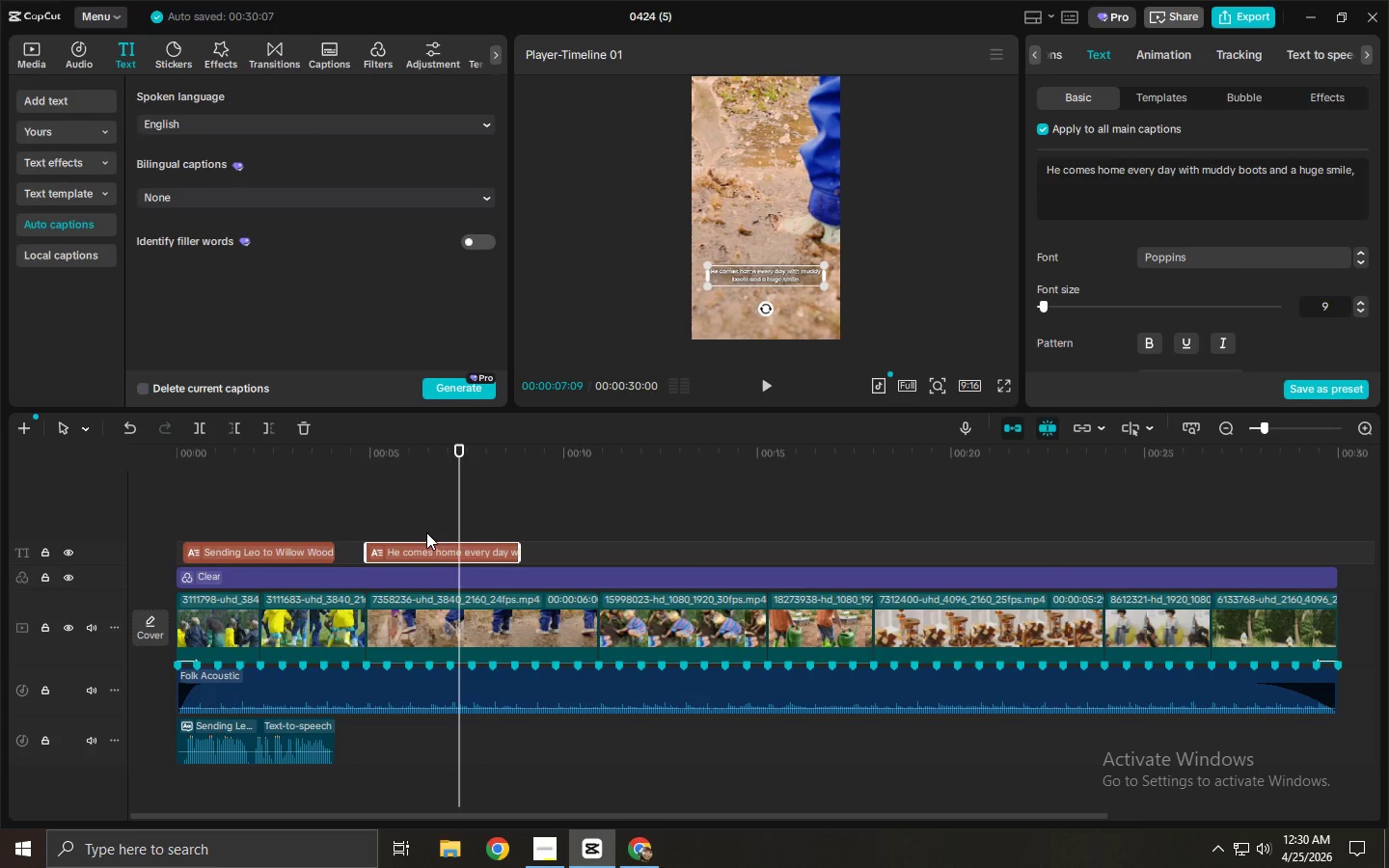 
hold_key(key=AltLeft, duration=1.5)
left_click_drag(start_coordinate=[422, 546], to_coordinate=[658, 546])
 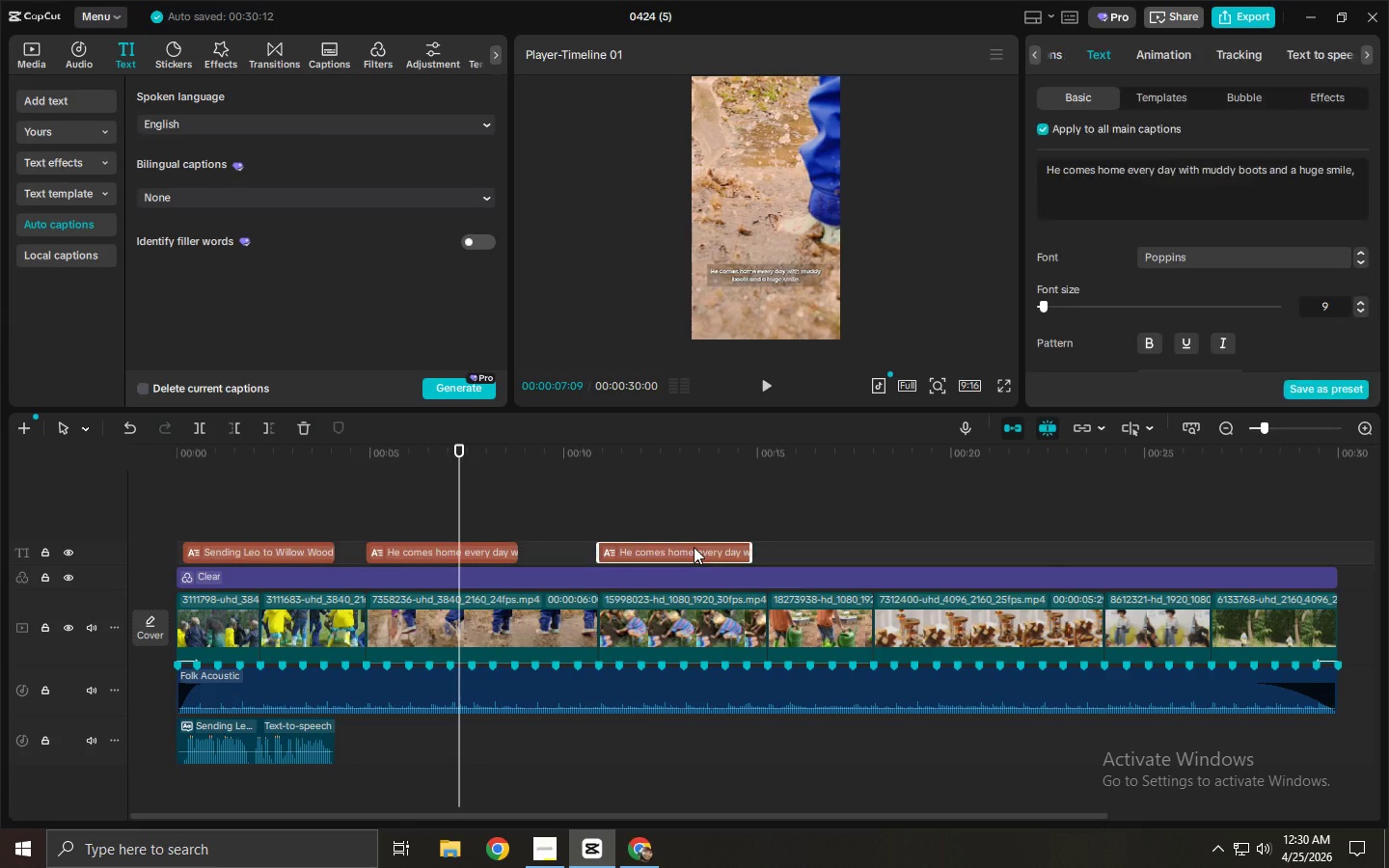 
key(Alt+AltLeft)
 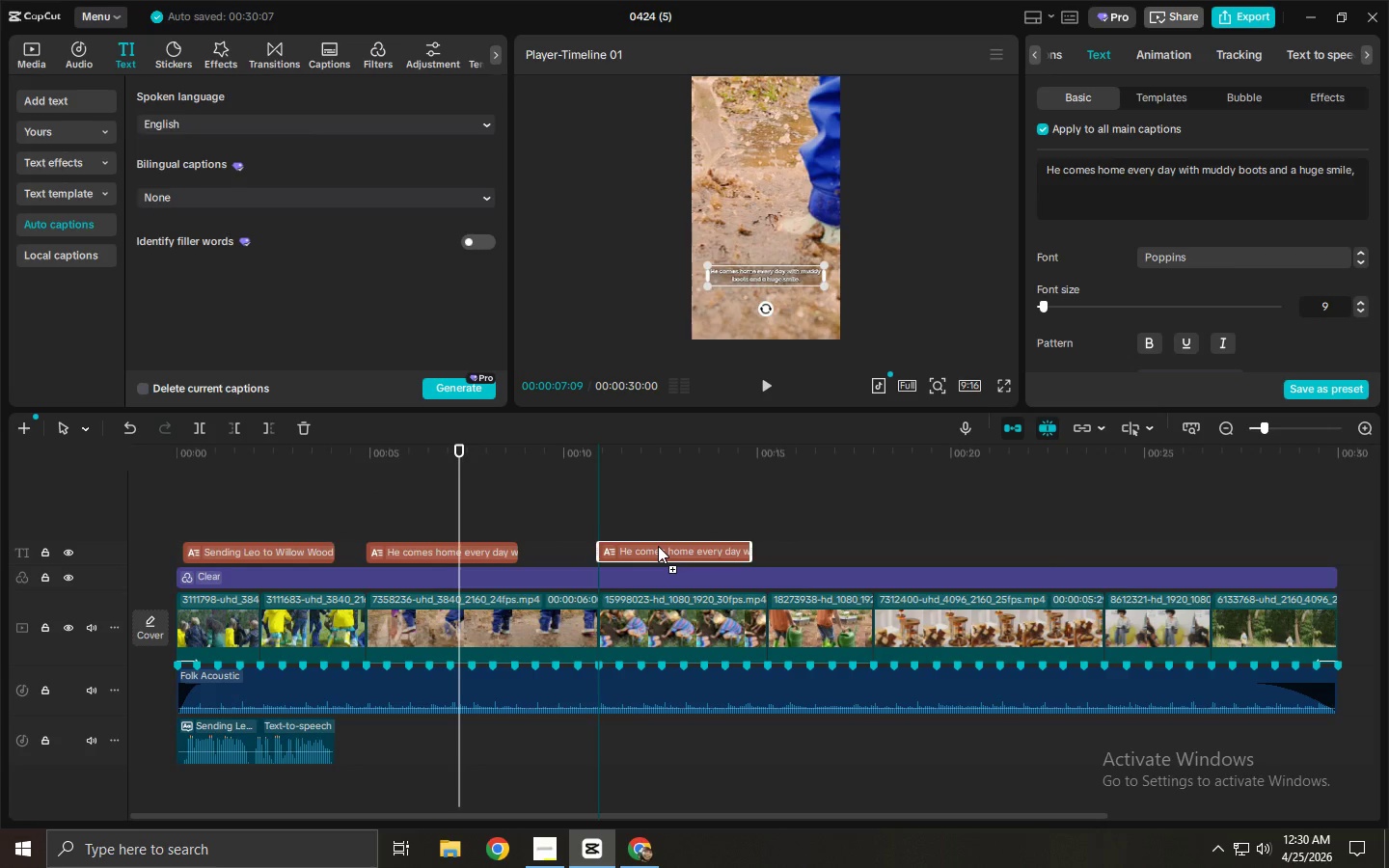 
key(Alt+AltLeft)
 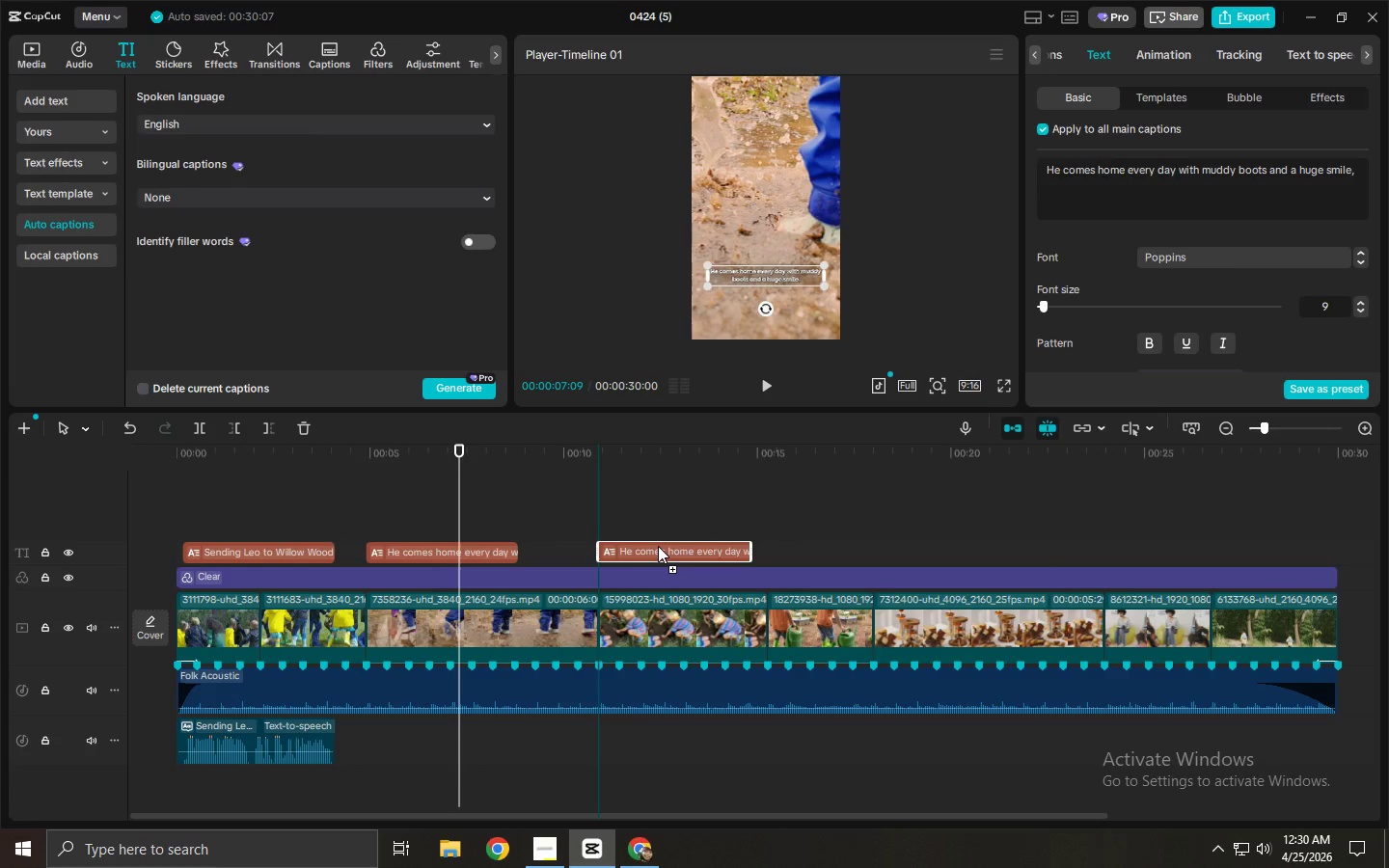 
key(Alt+AltLeft)
 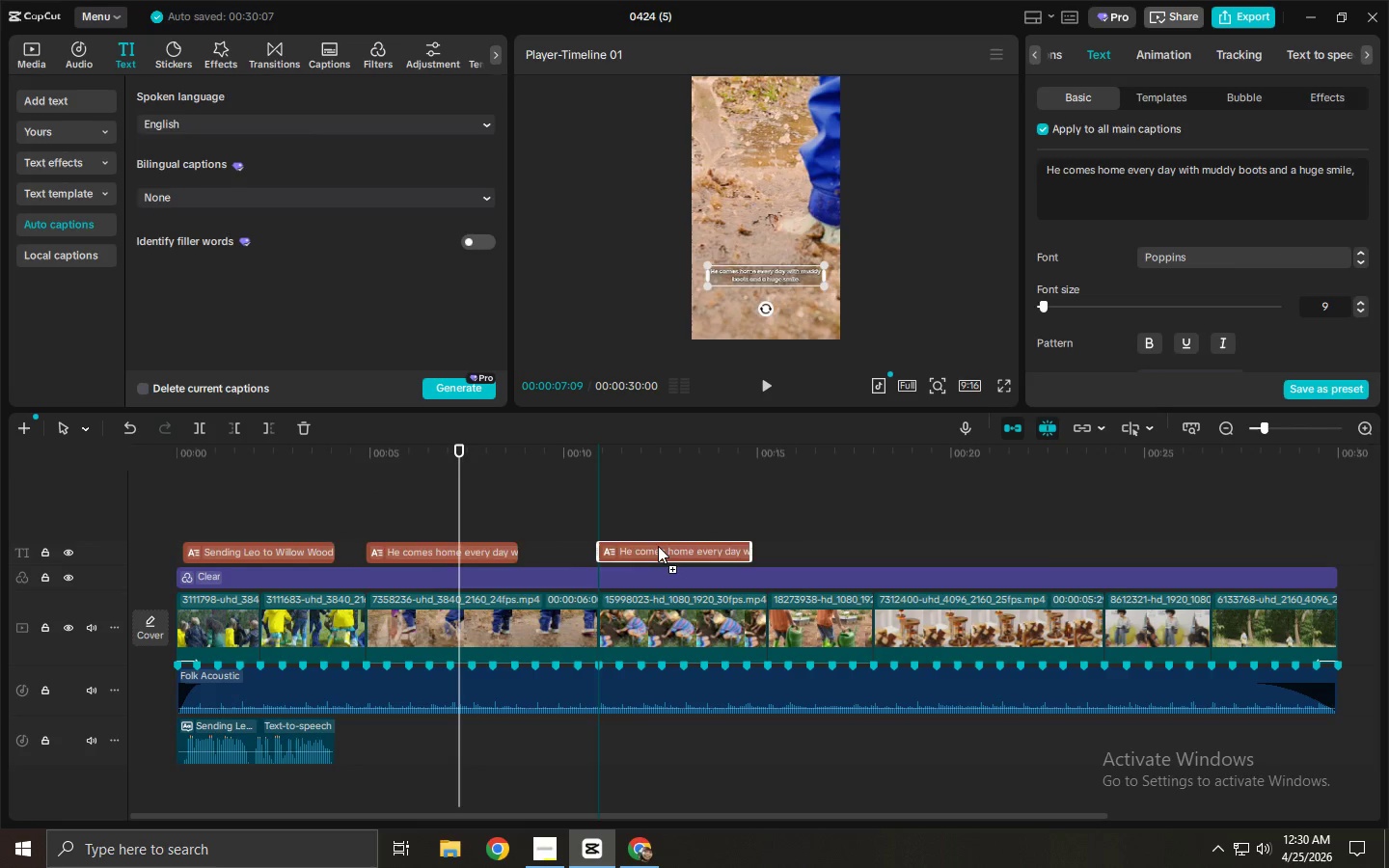 
key(Alt+AltLeft)
 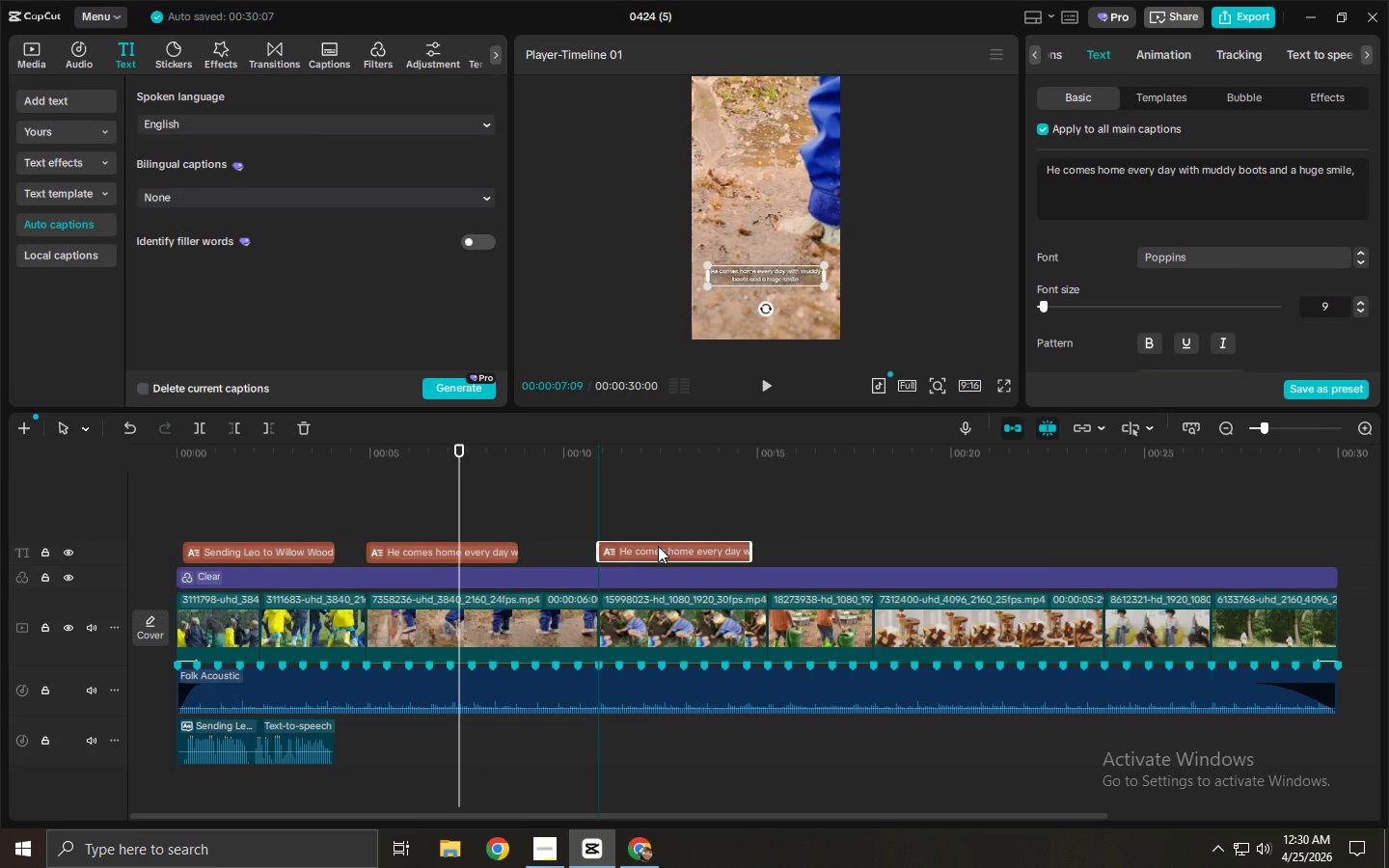 
key(Alt+AltLeft)
 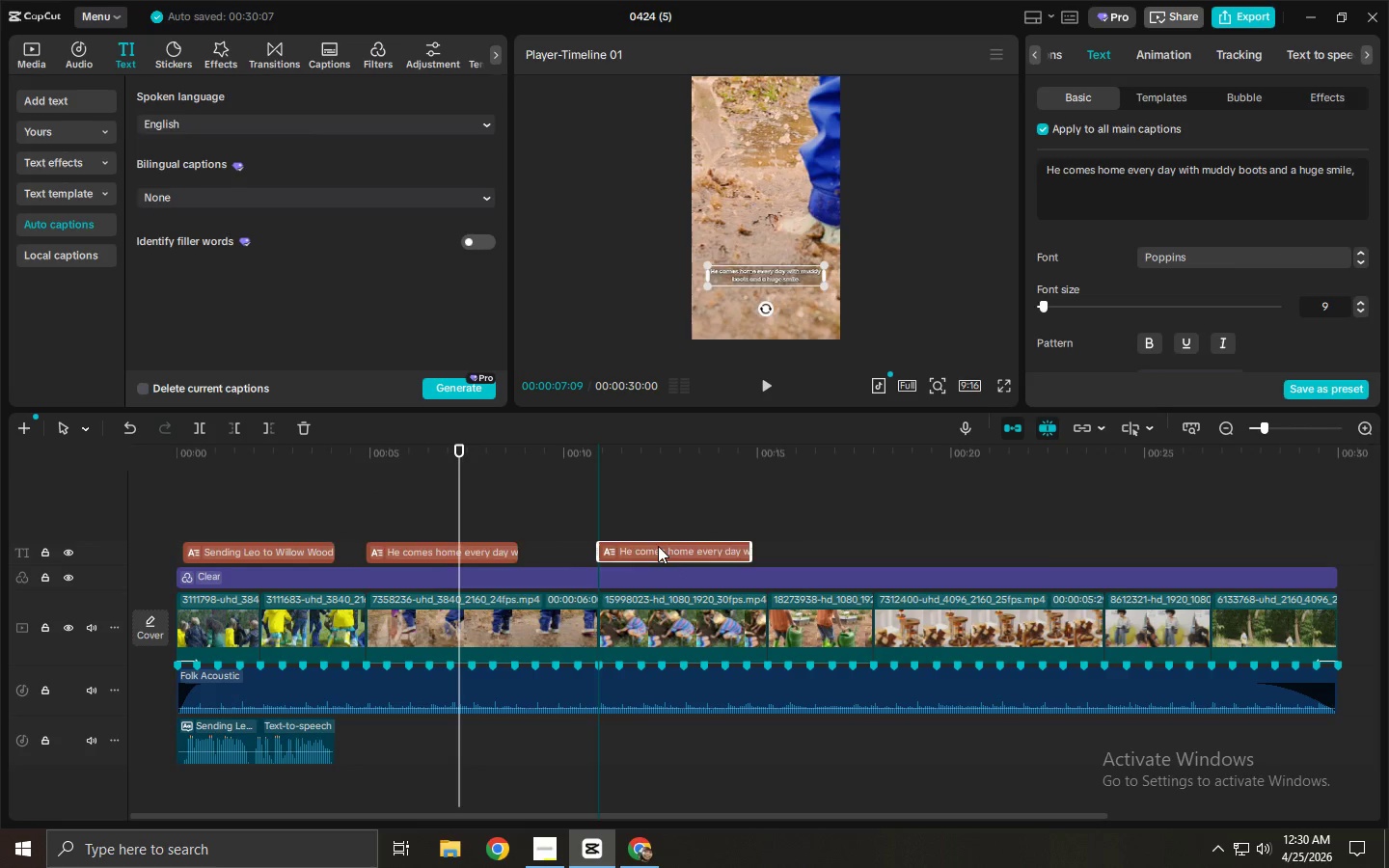 
key(Alt+AltLeft)
 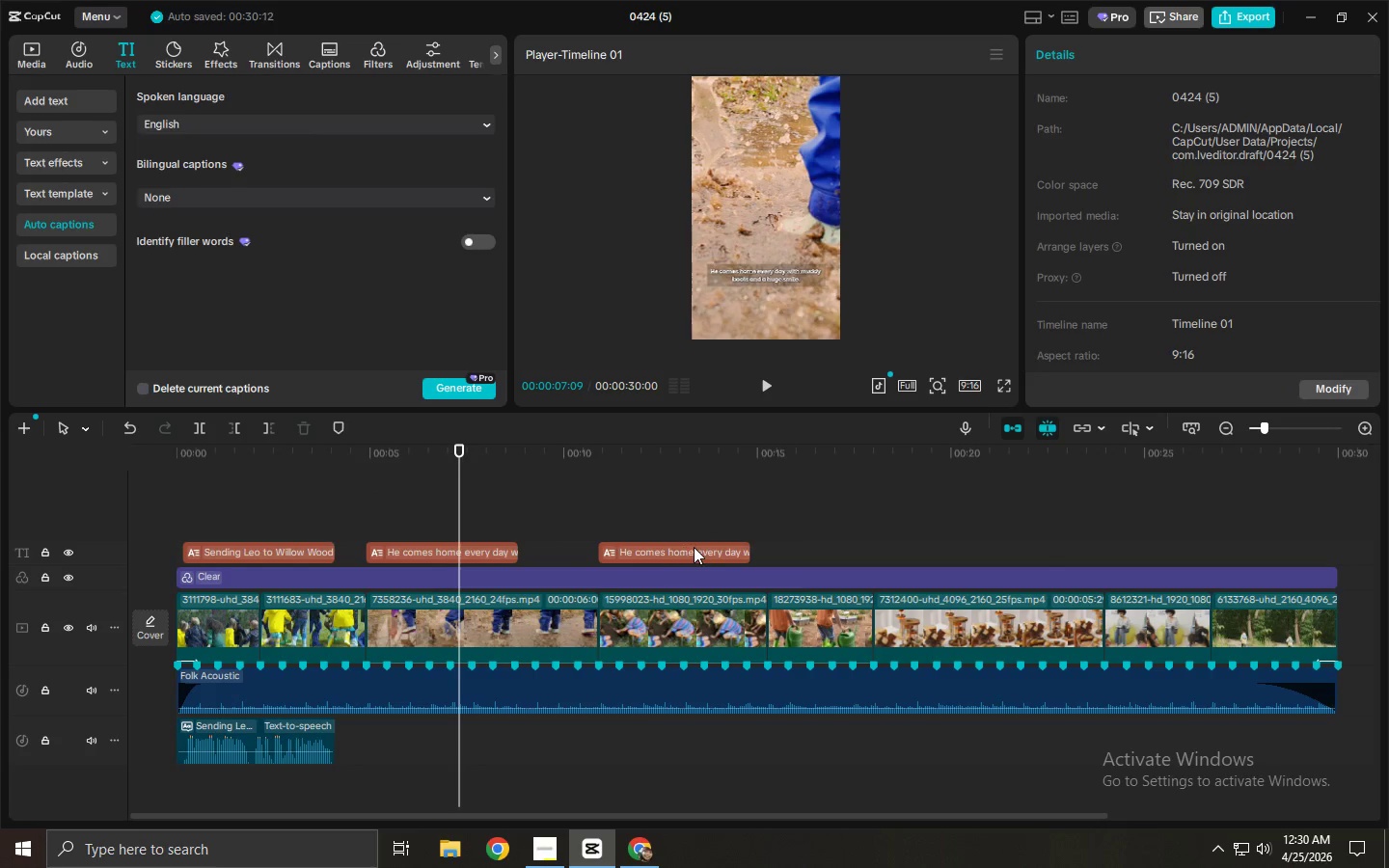 
left_click([694, 547])
 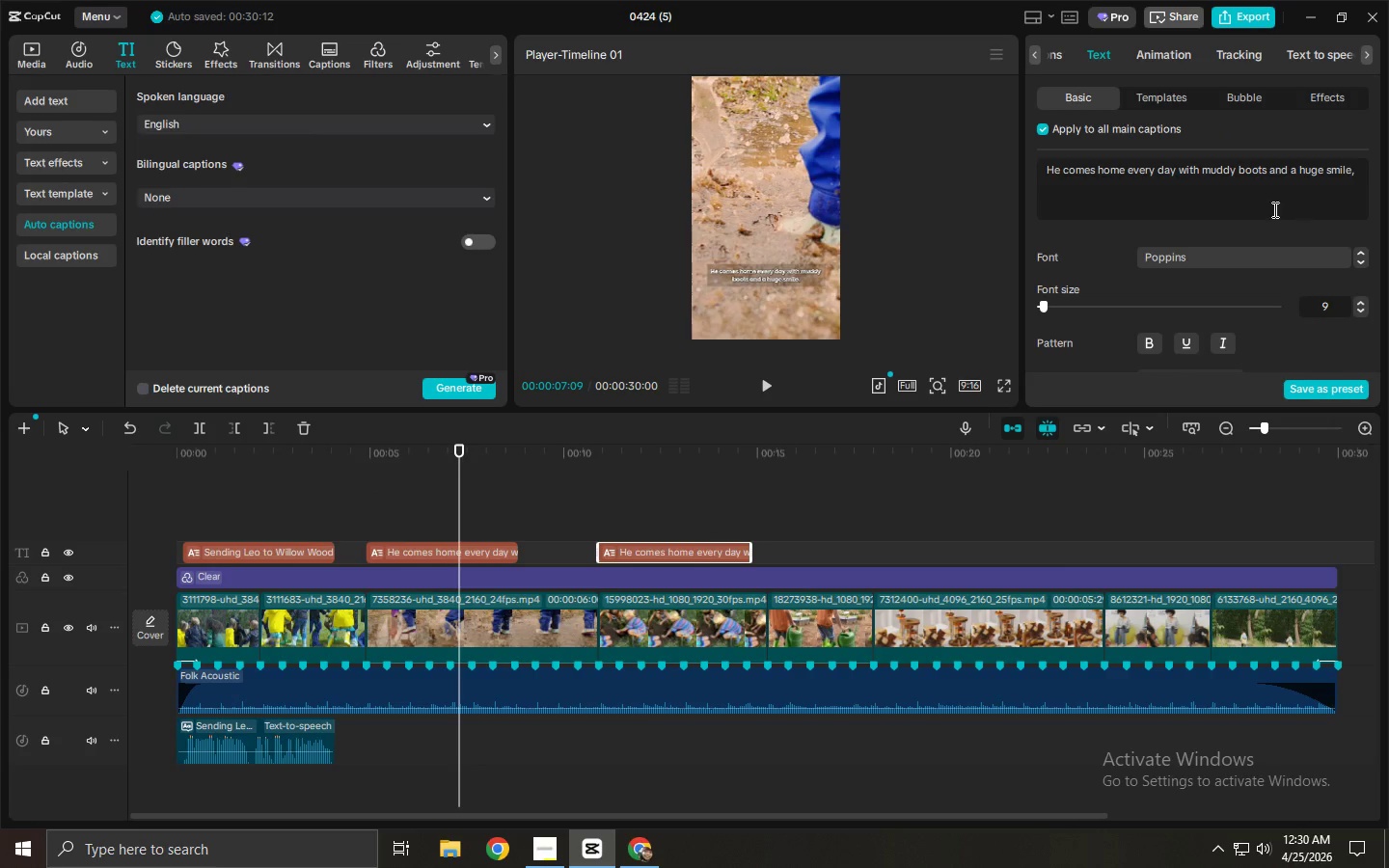 
left_click([1252, 178])
 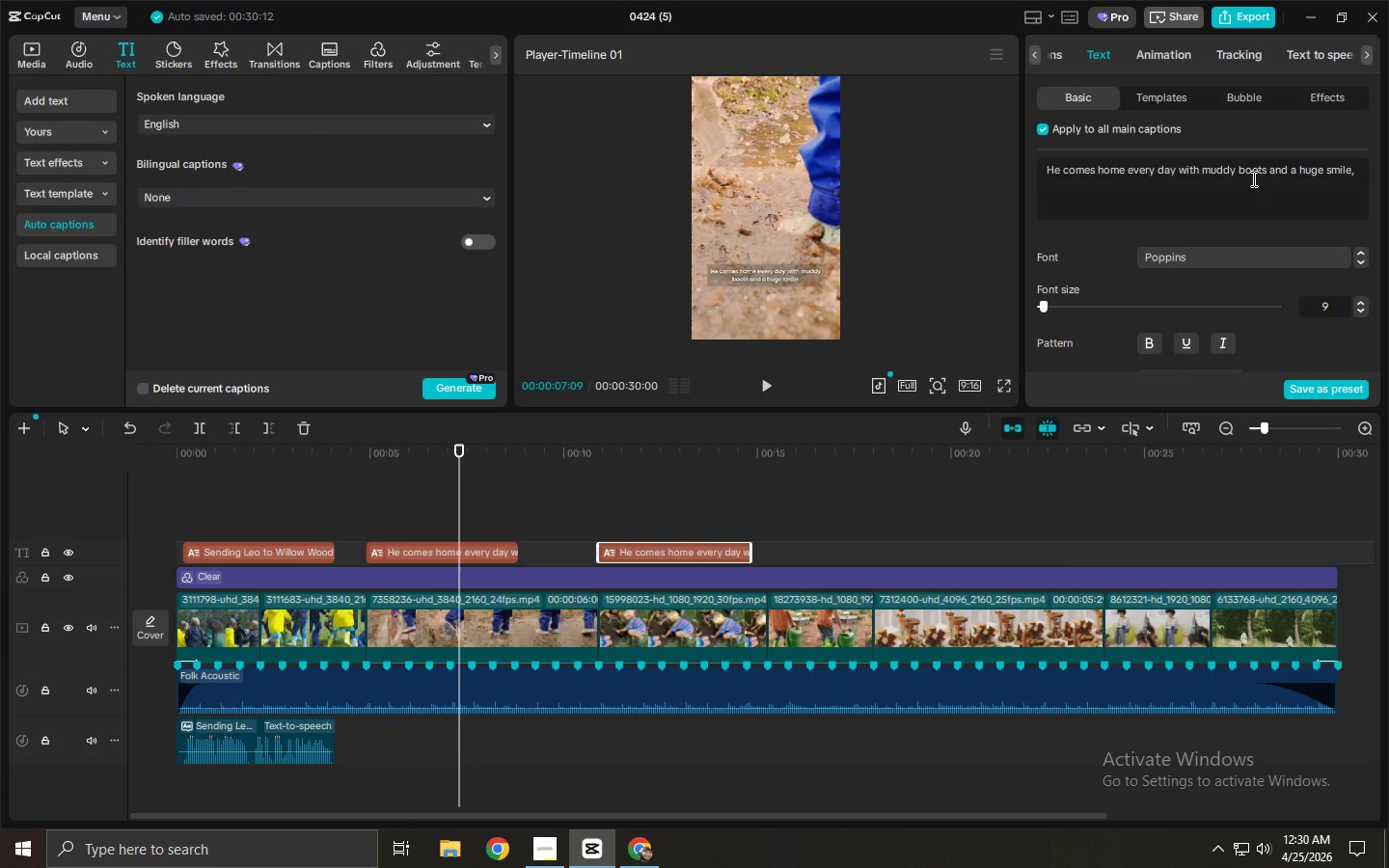 
key(Control+ControlLeft)
 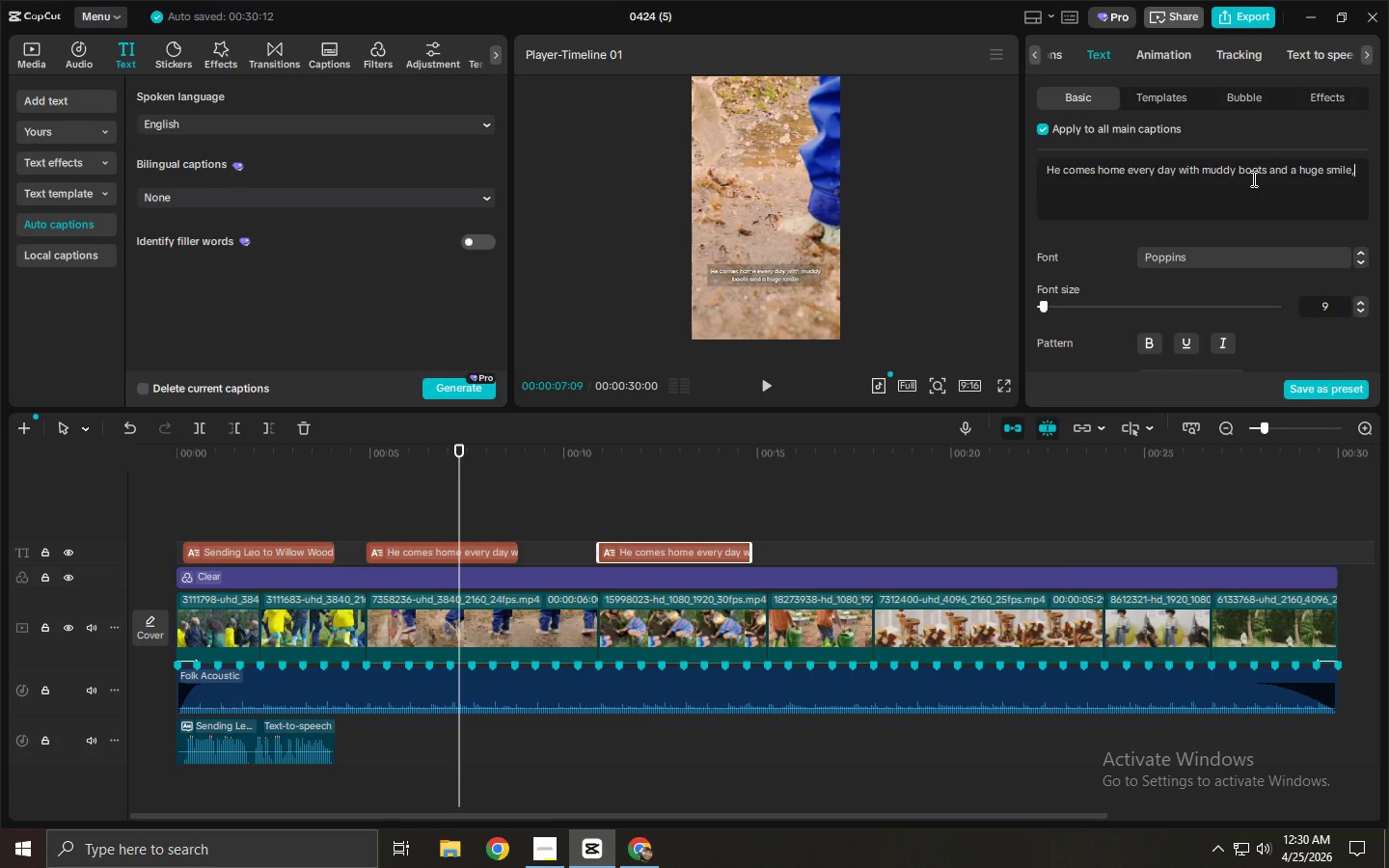 
key(Control+A)
 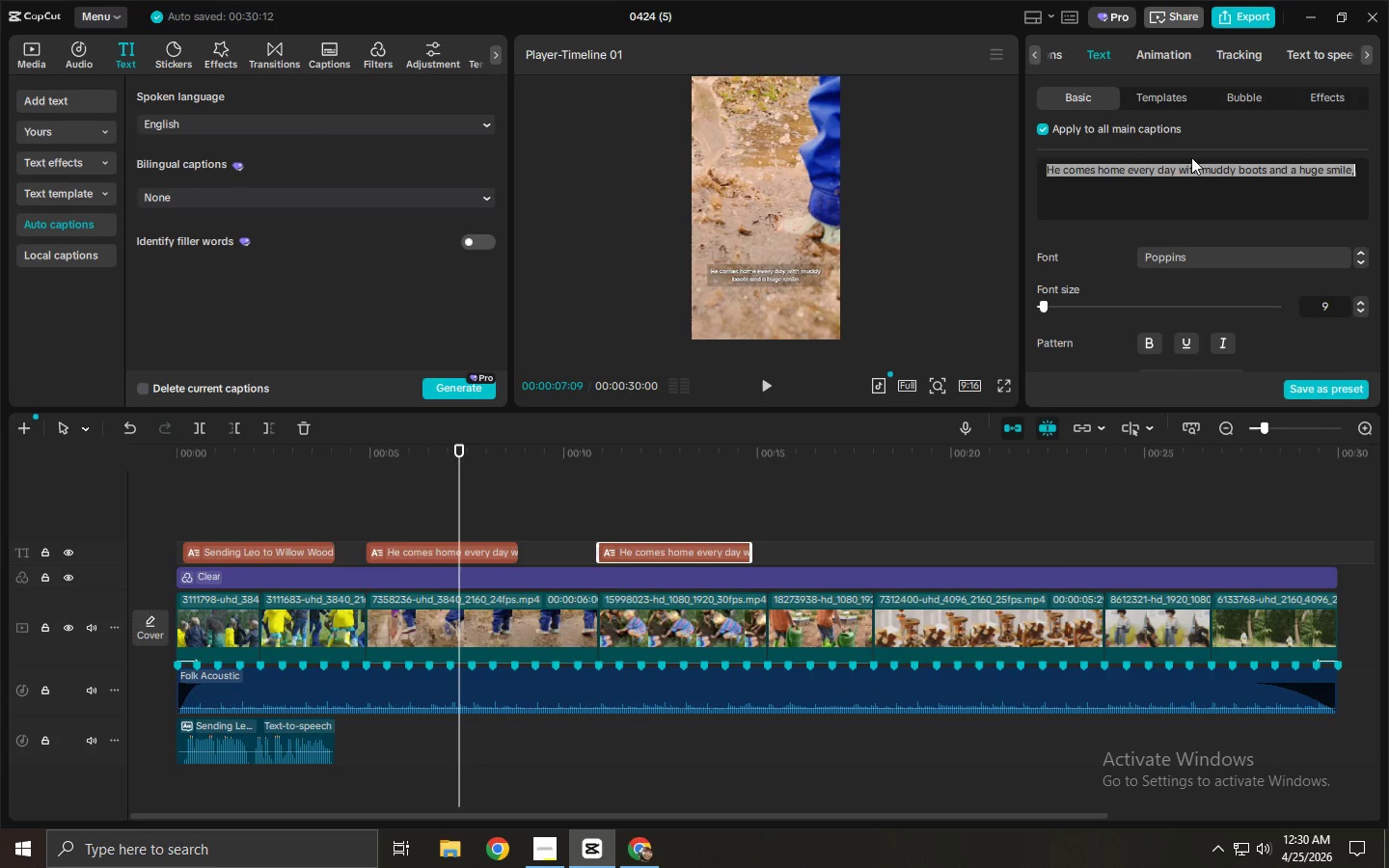 
left_click([1050, 57])
 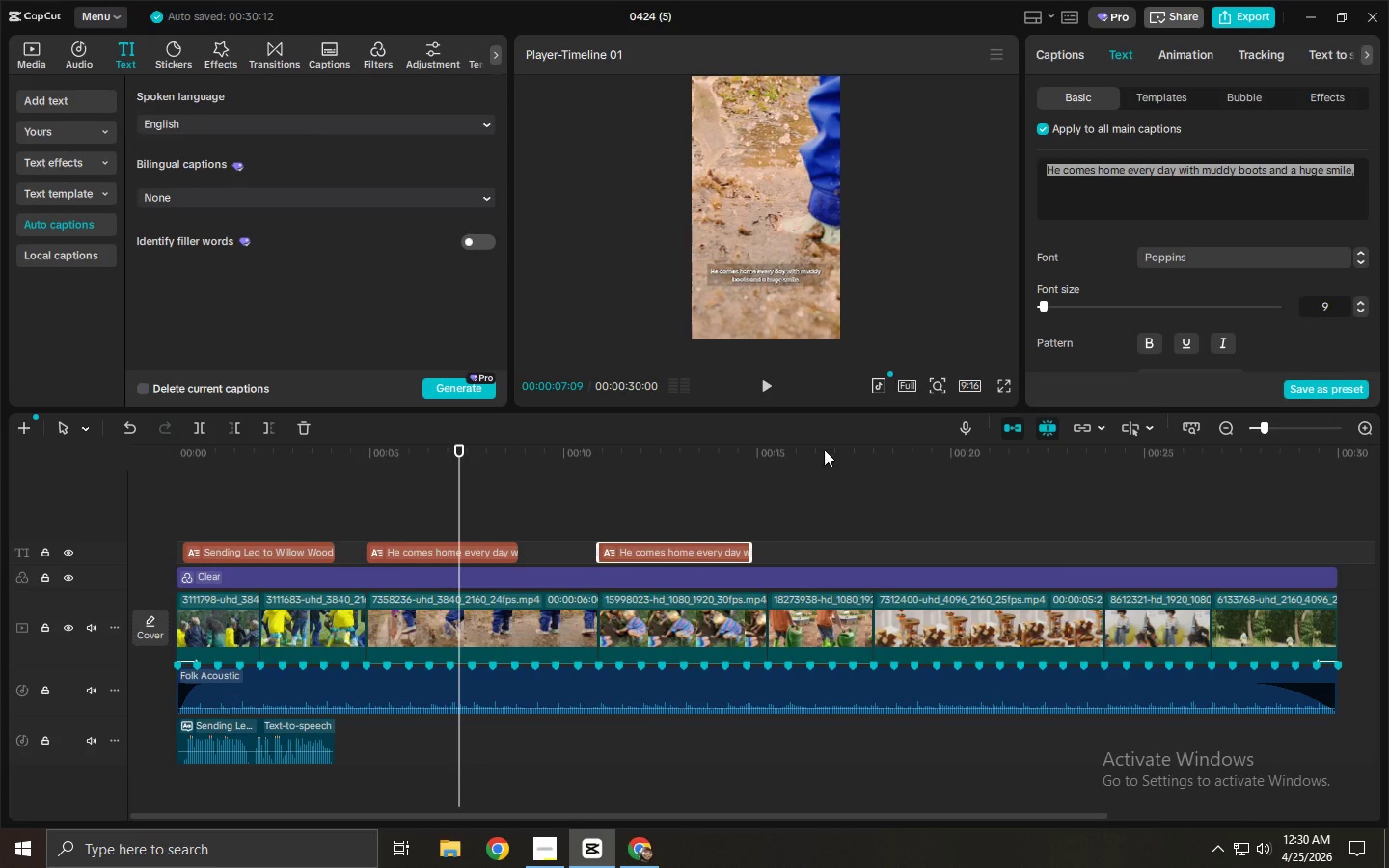 
hold_key(key=AltLeft, duration=1.5)
left_click_drag(start_coordinate=[694, 546], to_coordinate=[970, 550])
 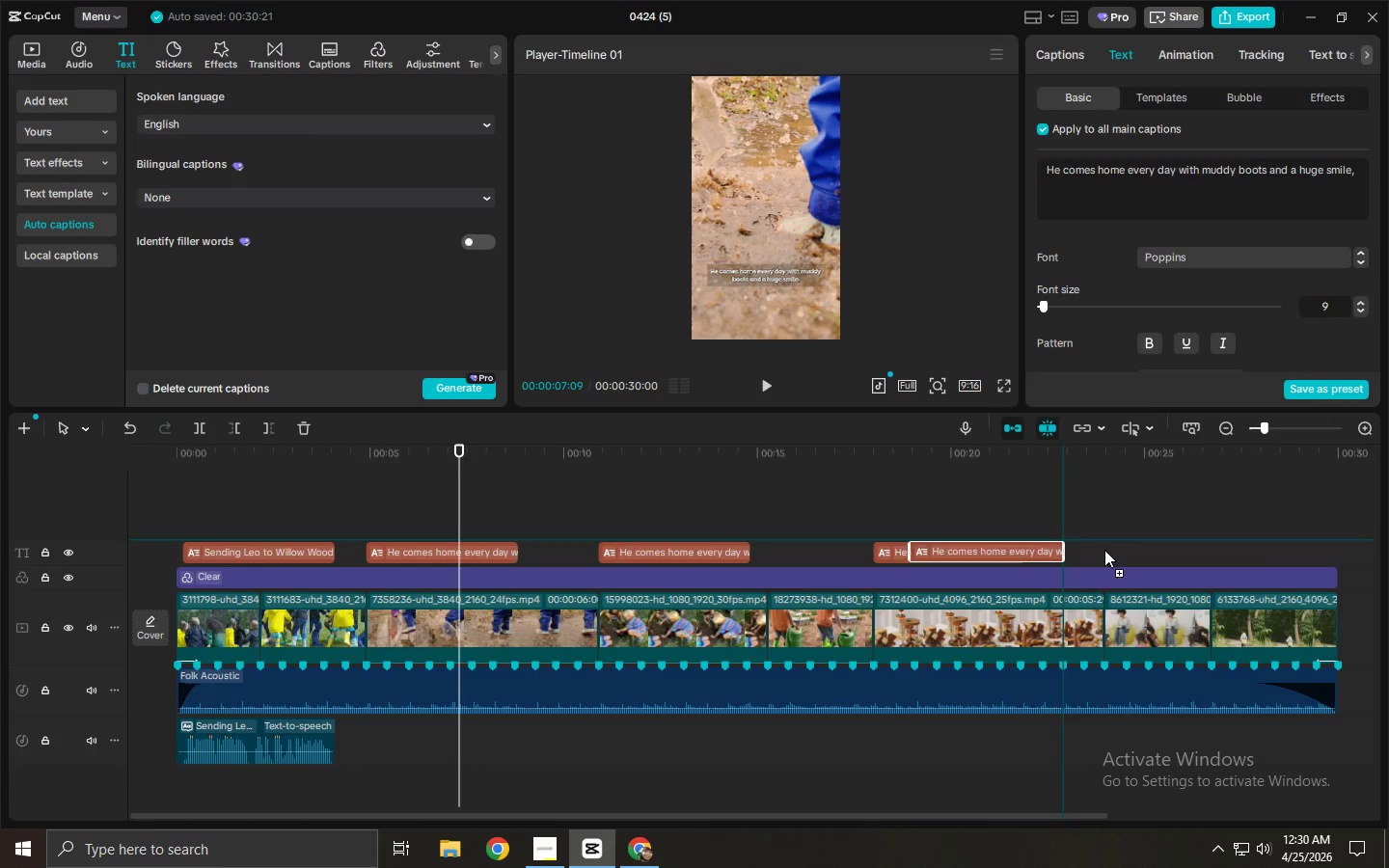 
hold_key(key=AltLeft, duration=0.83)
 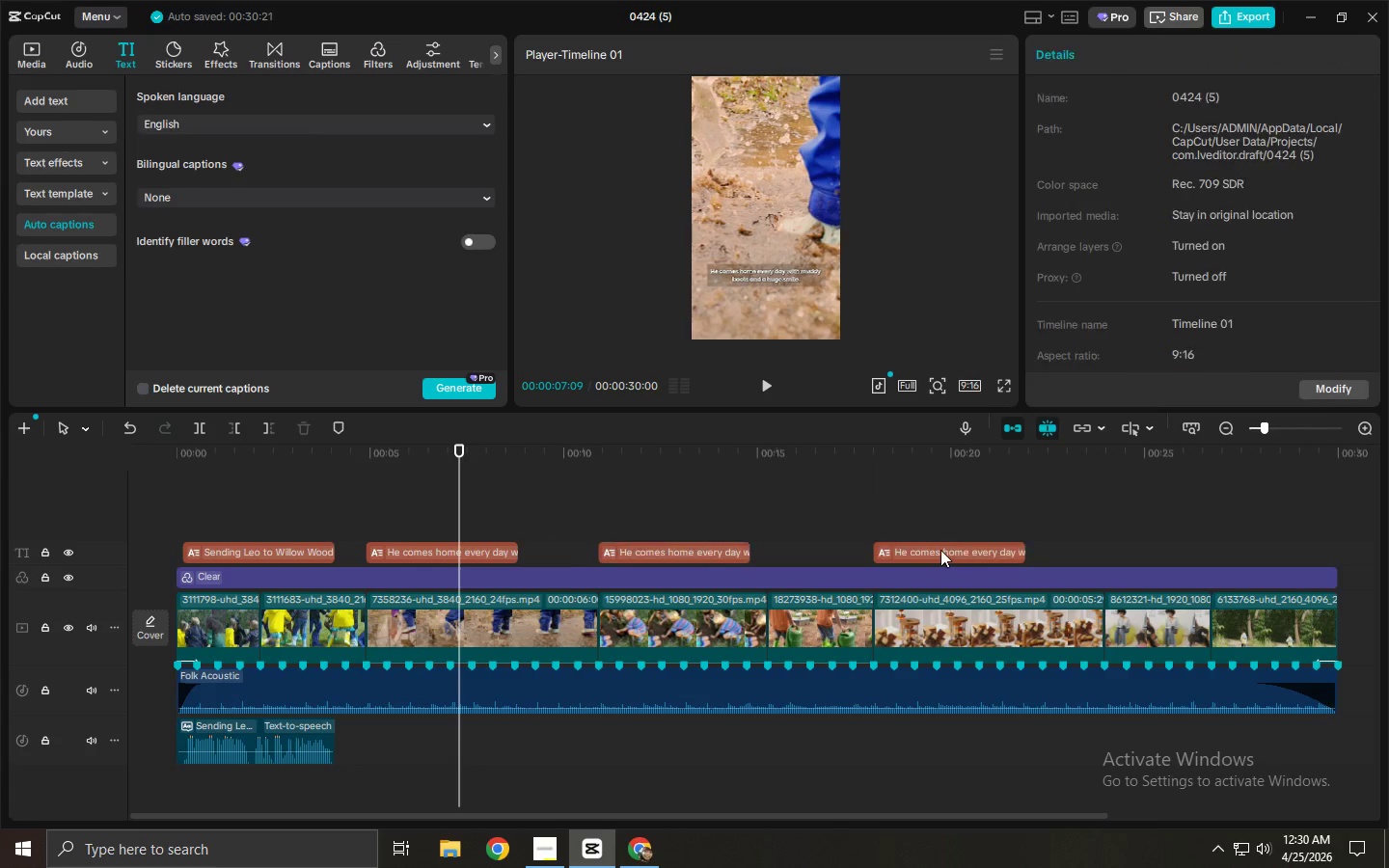 
hold_key(key=AltLeft, duration=1.5)
left_click_drag(start_coordinate=[940, 550], to_coordinate=[1173, 552])
 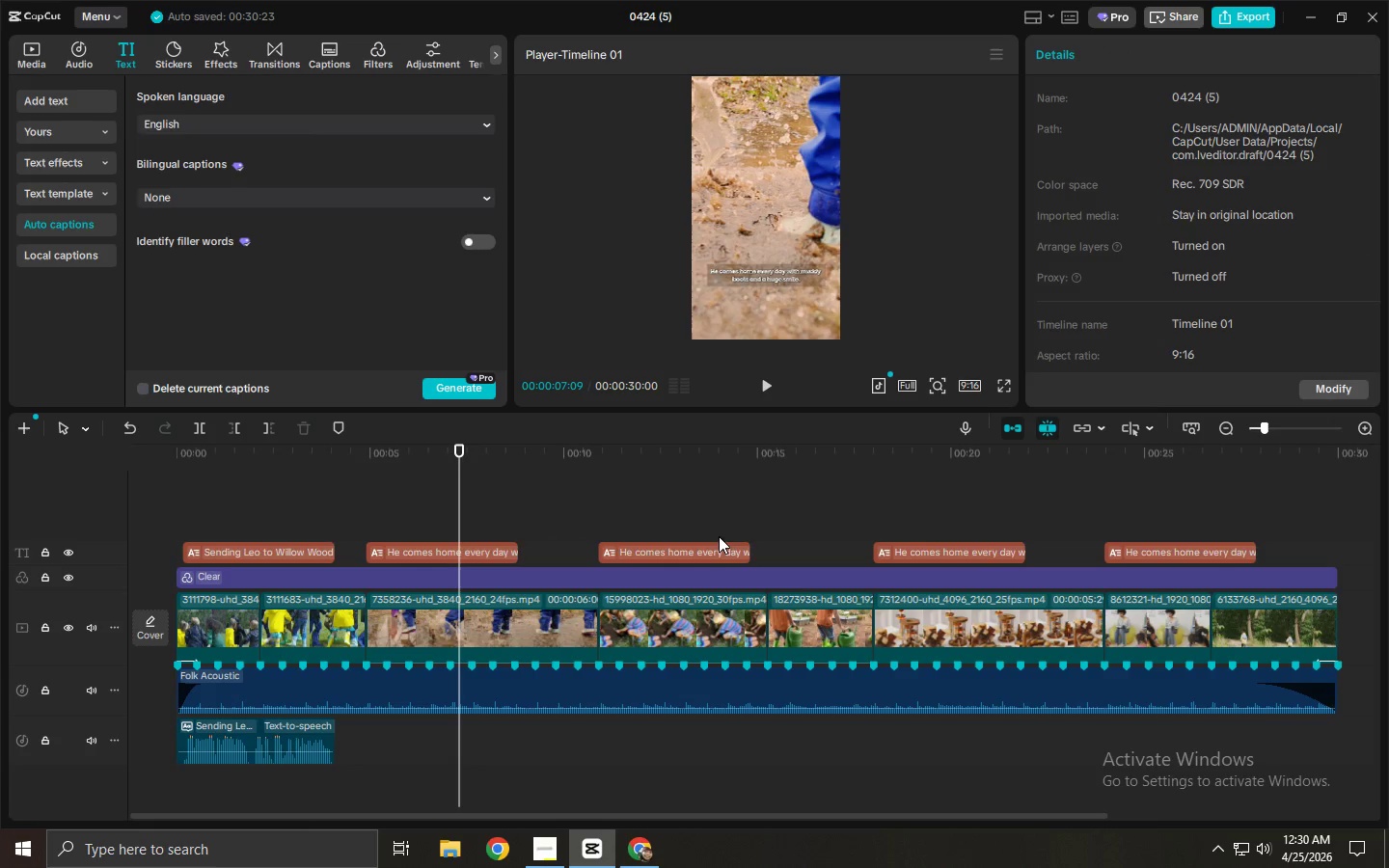 
hold_key(key=AltLeft, duration=0.45)
 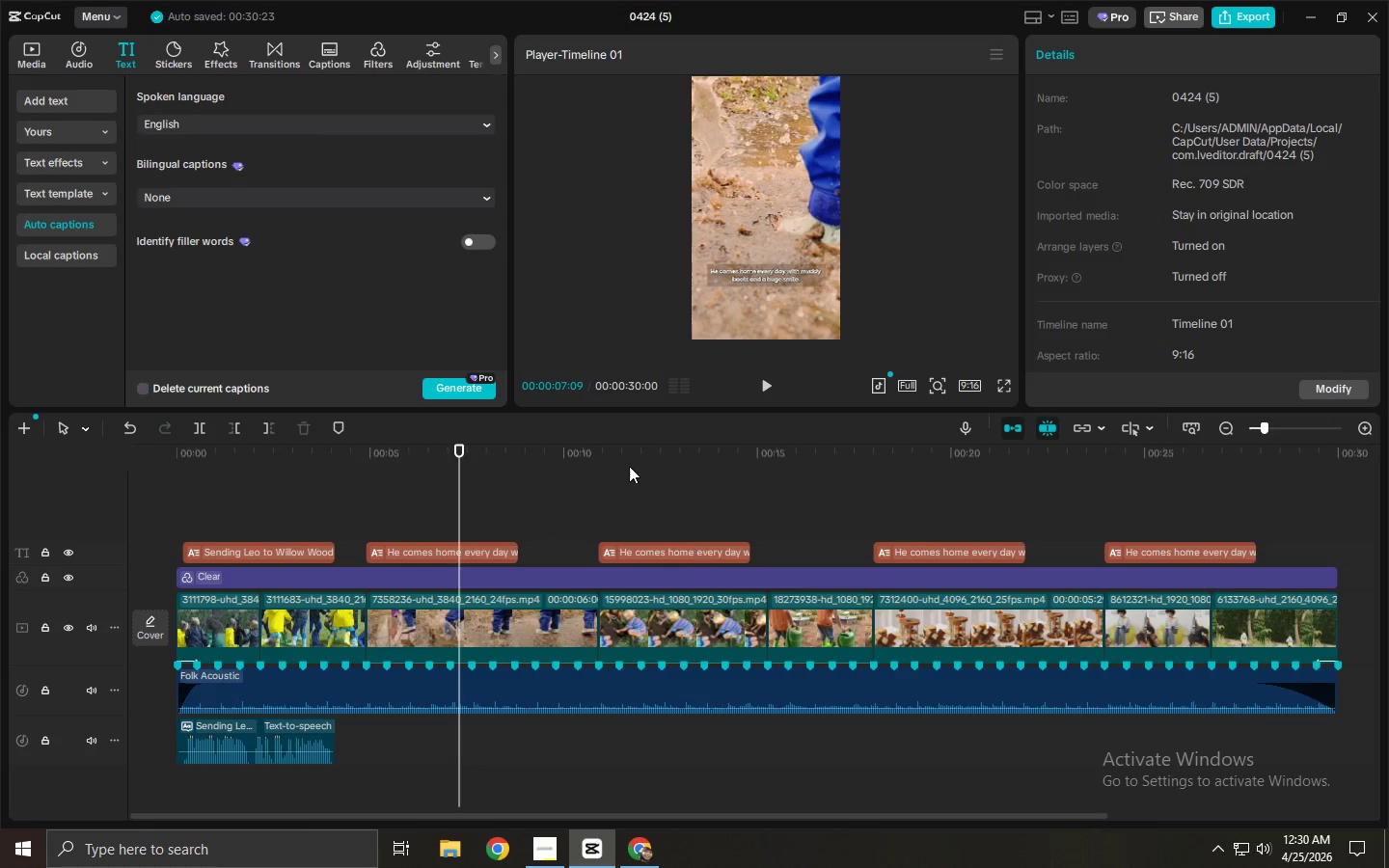 
double_click([658, 544])
 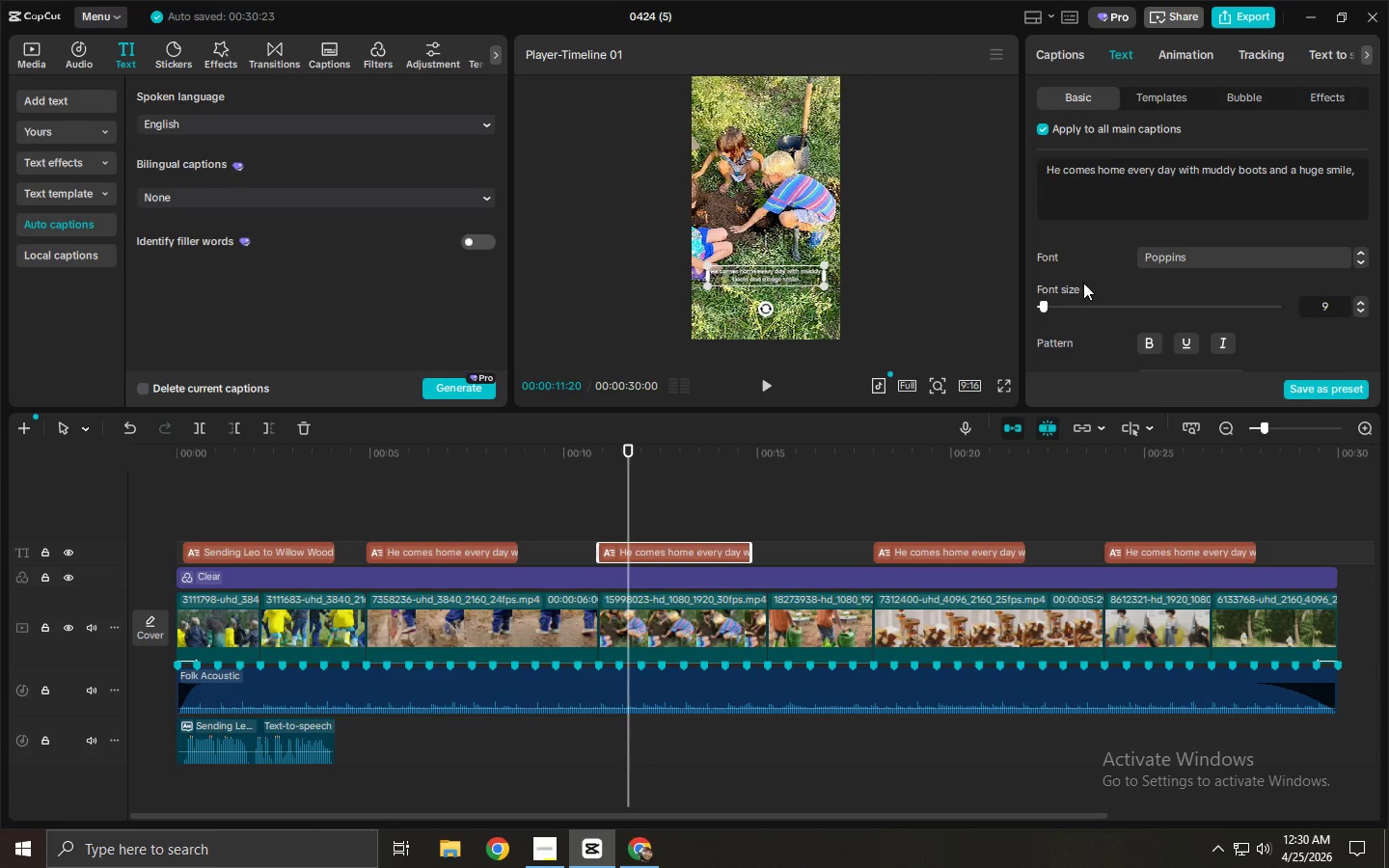 
left_click([1125, 203])
 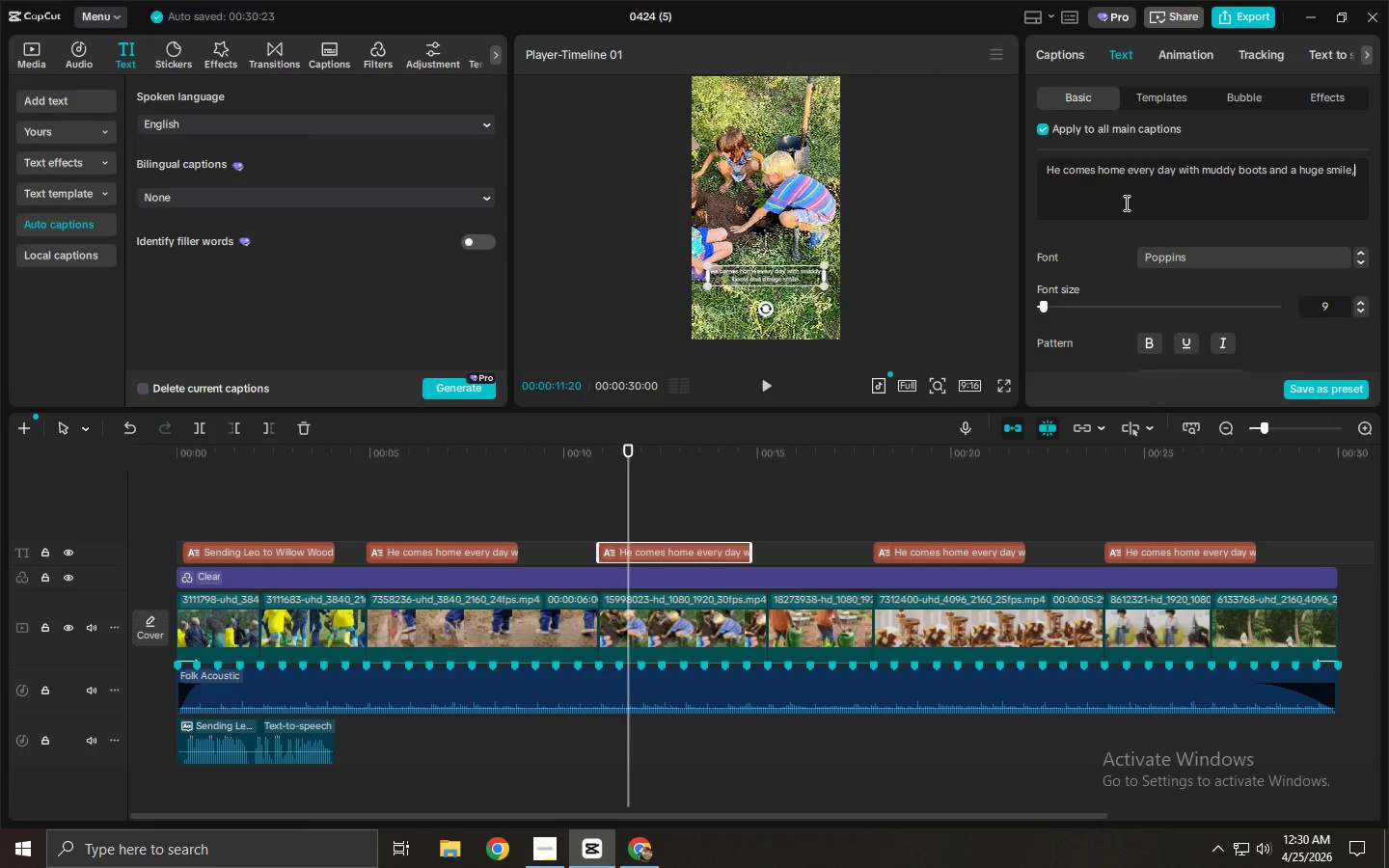 
key(Control+ControlLeft)
 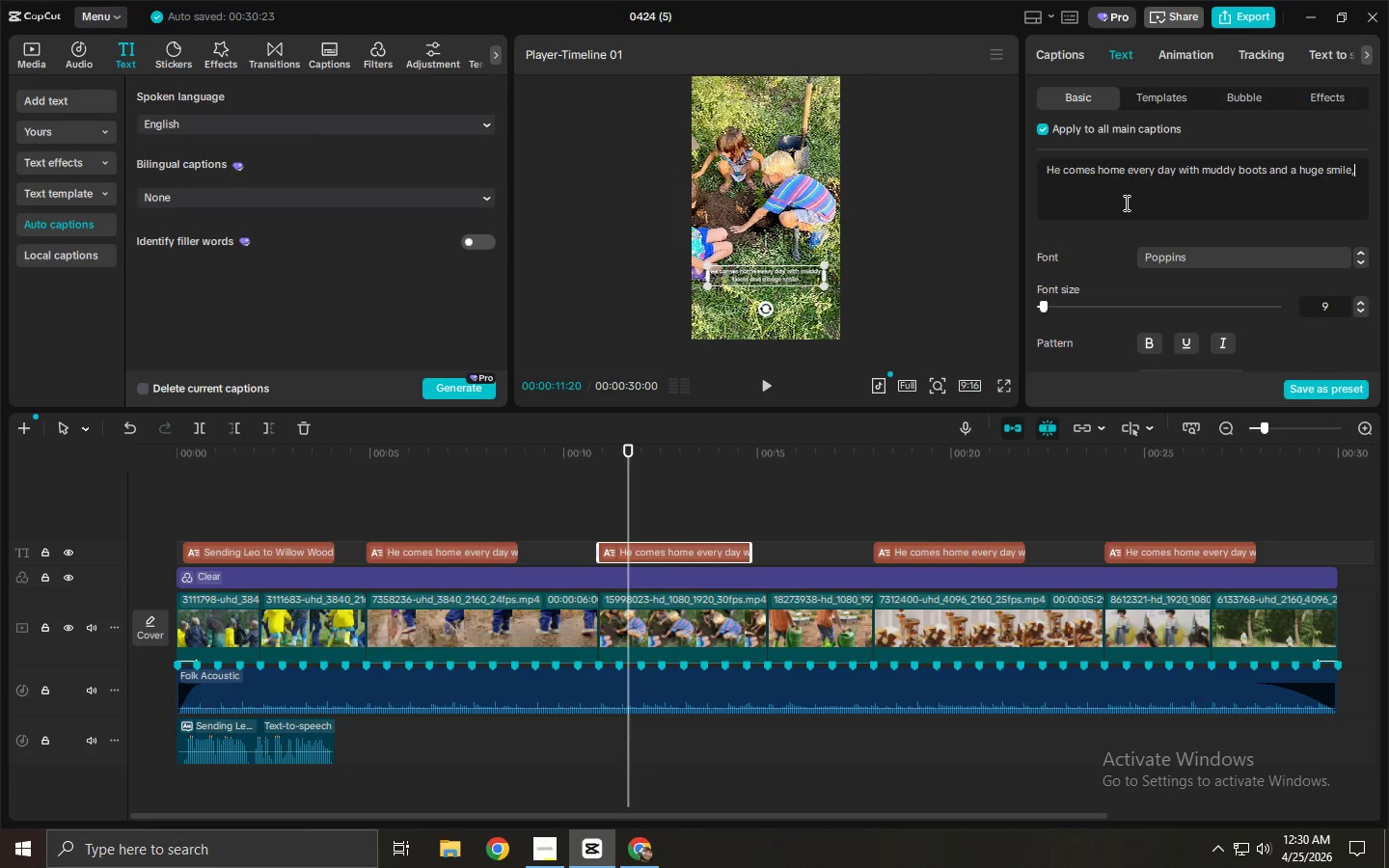 
key(Control+A)
 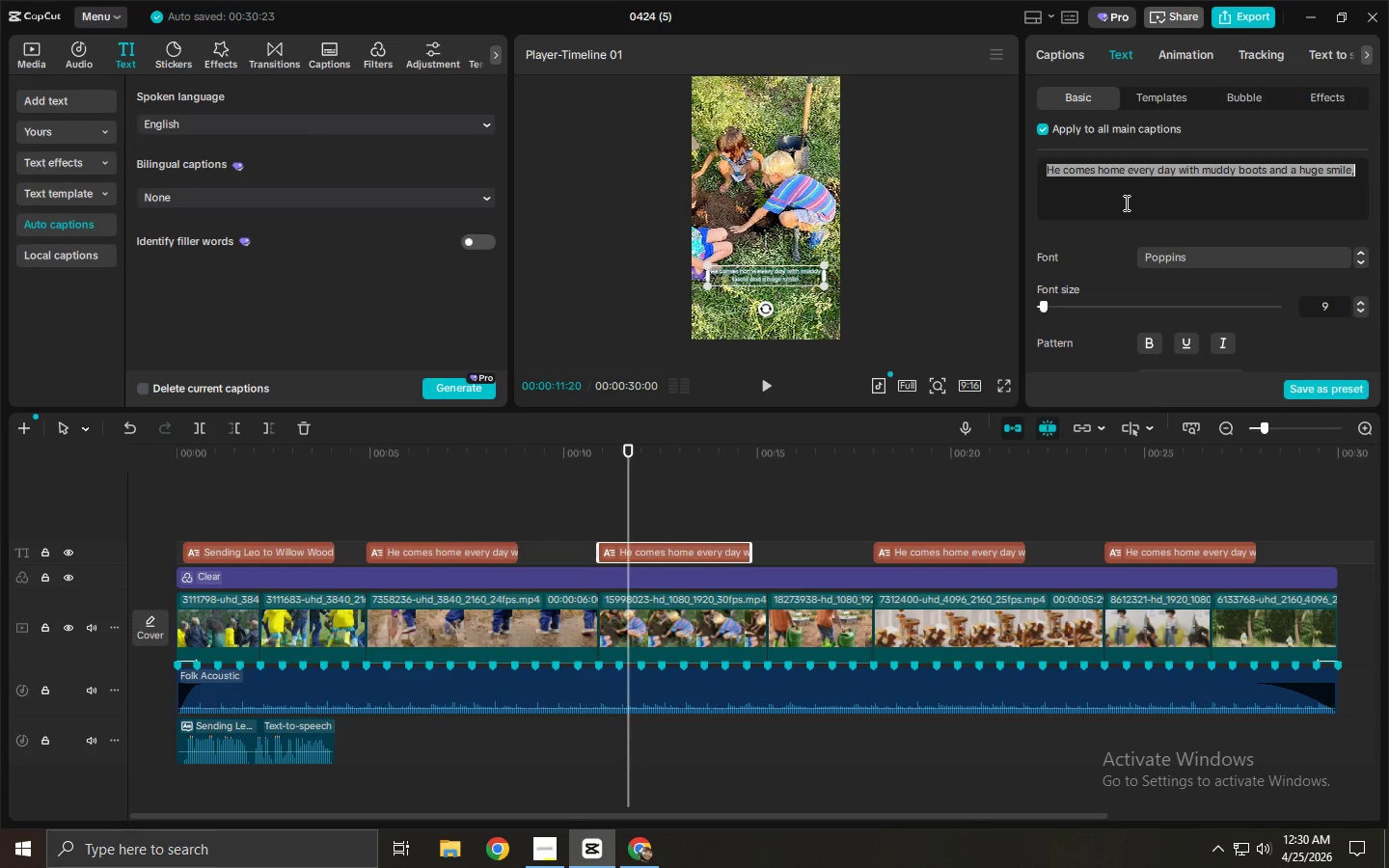 
type(te)
key(Backspace)
key(Backspace)
key(Backspace)
key(Backspace)
type(telling us about to bug)
key(Backspace)
key(Backspace)
key(Backspace)
key(Backspace)
key(Backspace)
key(Backspace)
type(the buds he found)
 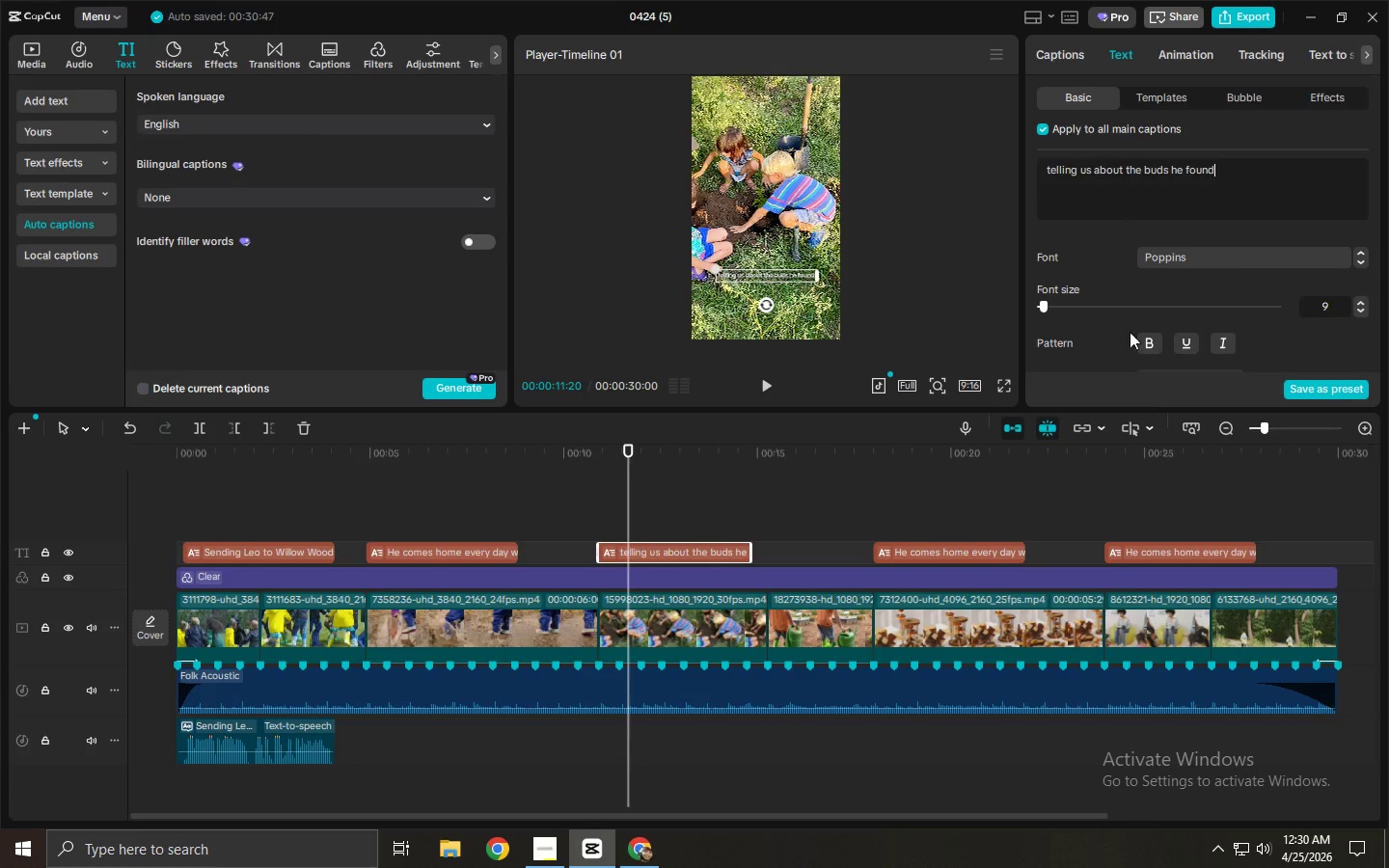 
left_click([898, 543])
 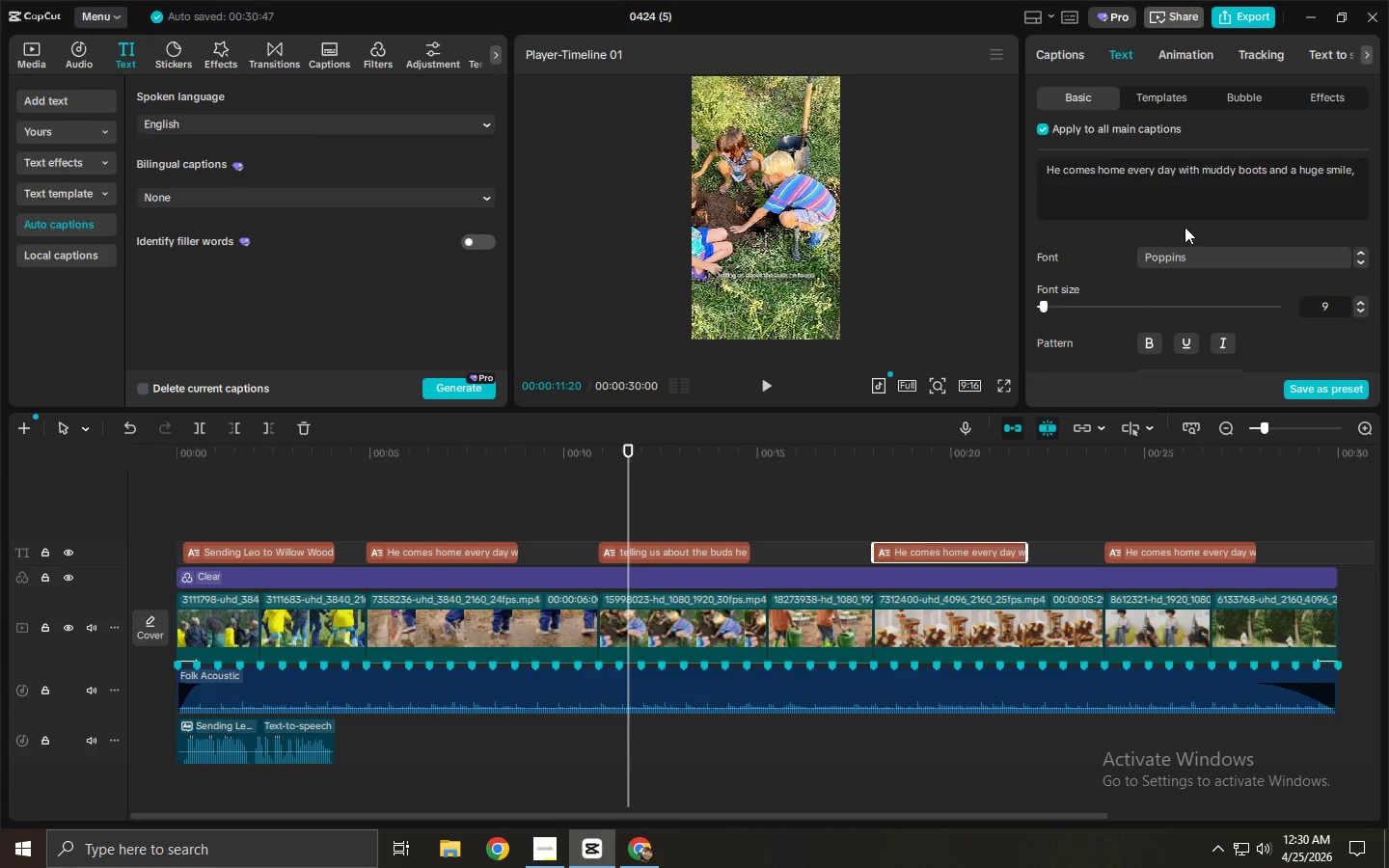 
left_click([1192, 189])
 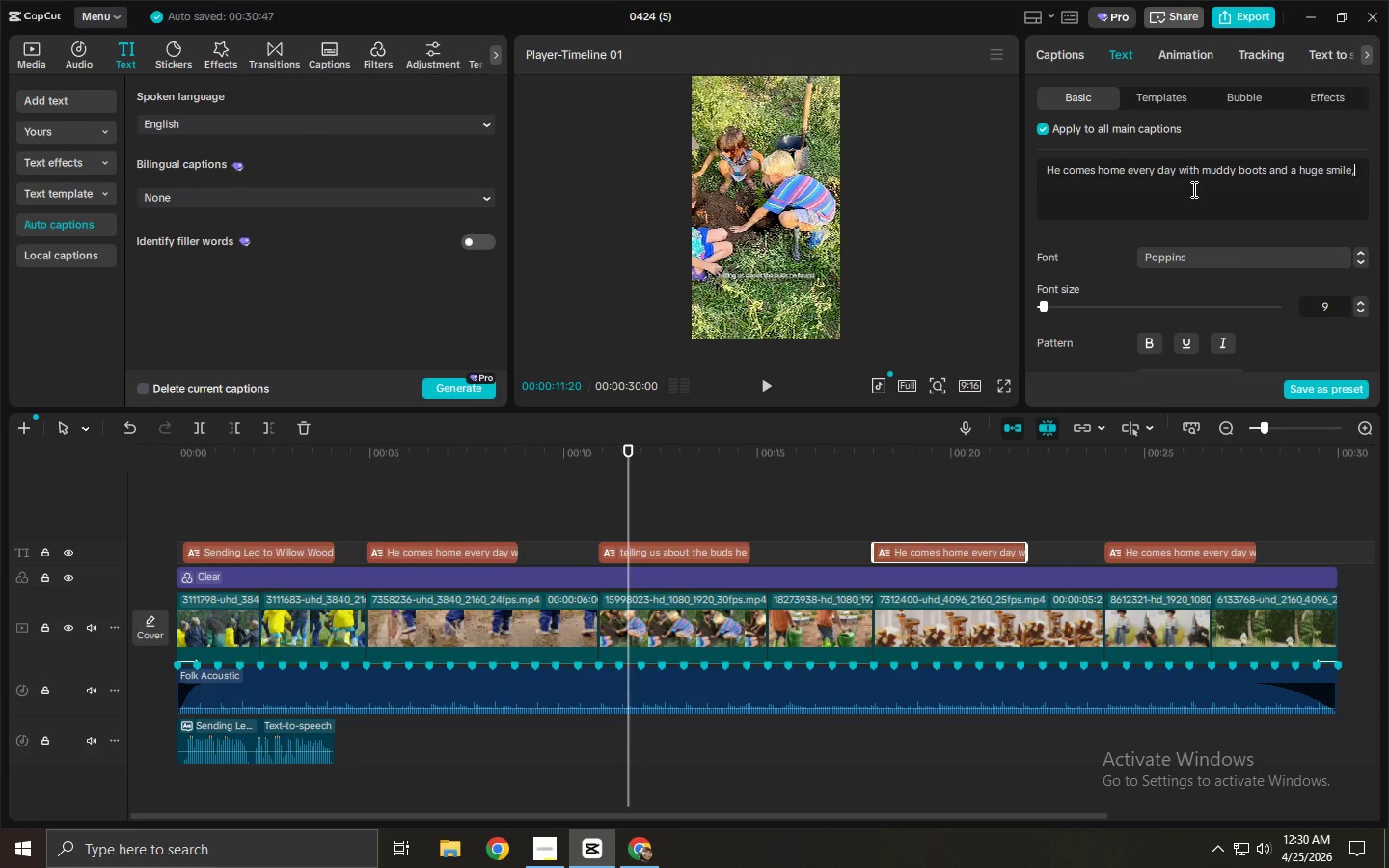 
key(Control+ControlLeft)
 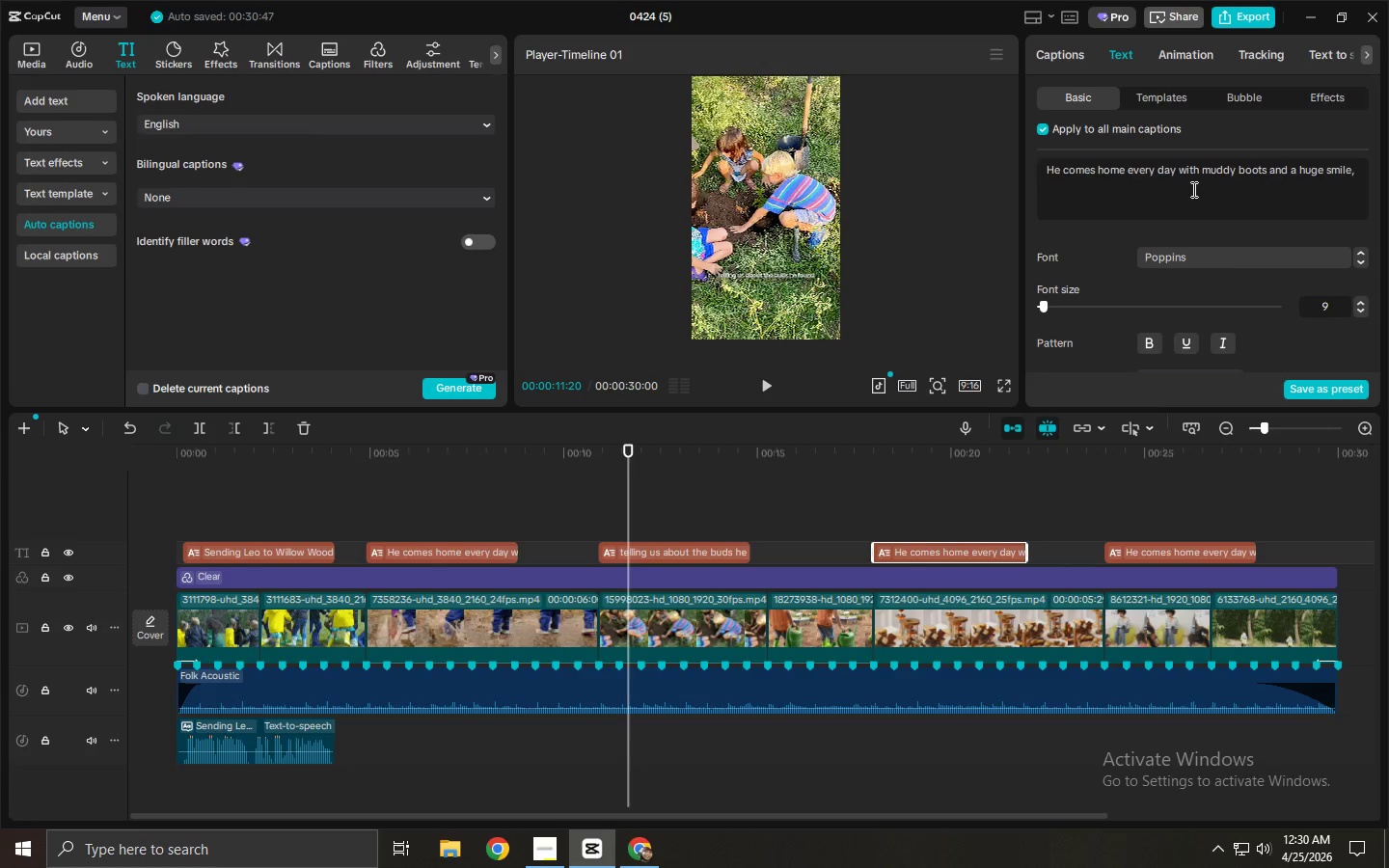 
key(Control+A)
 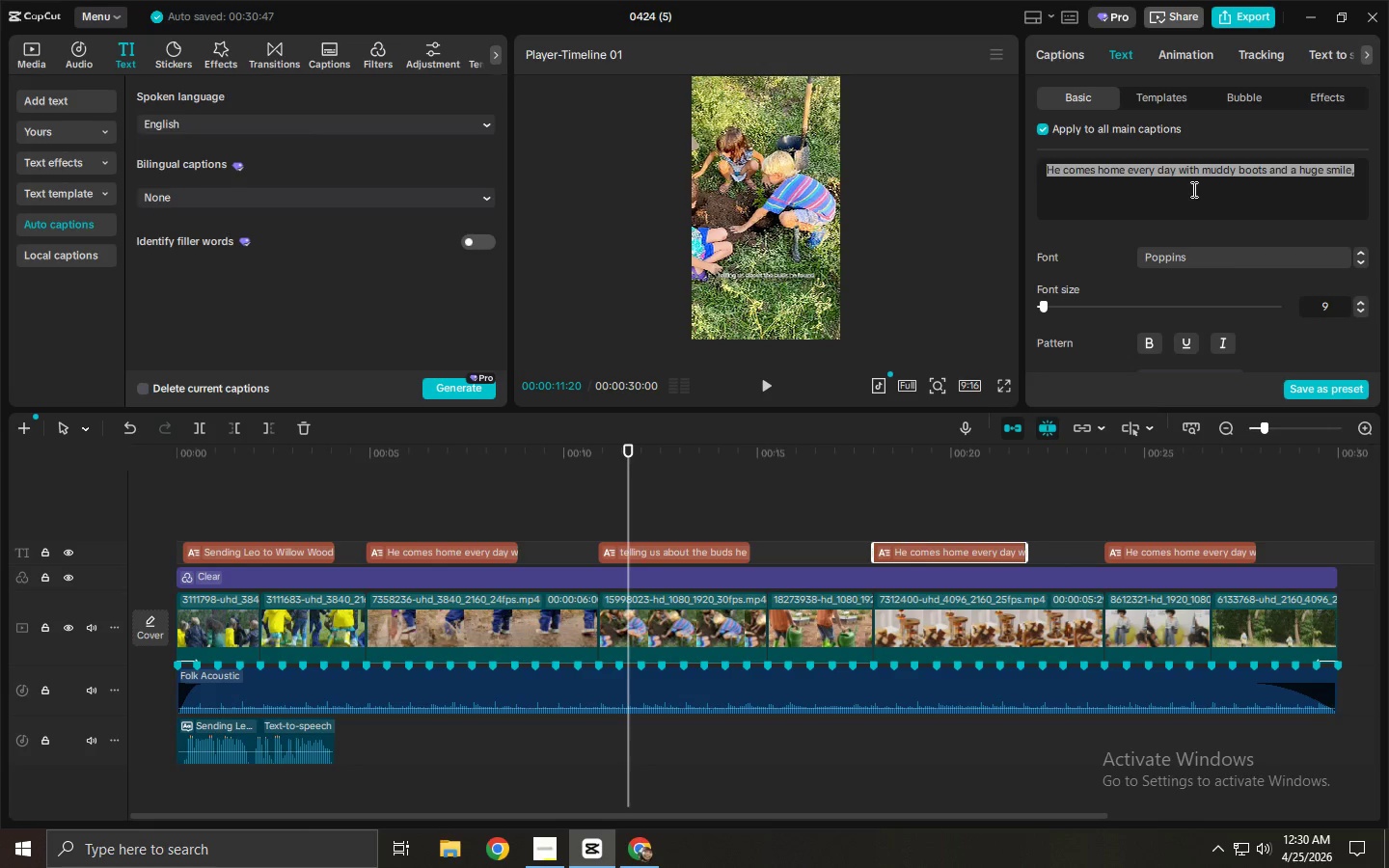 
key(Backspace)
type(and garden he helped water.)
 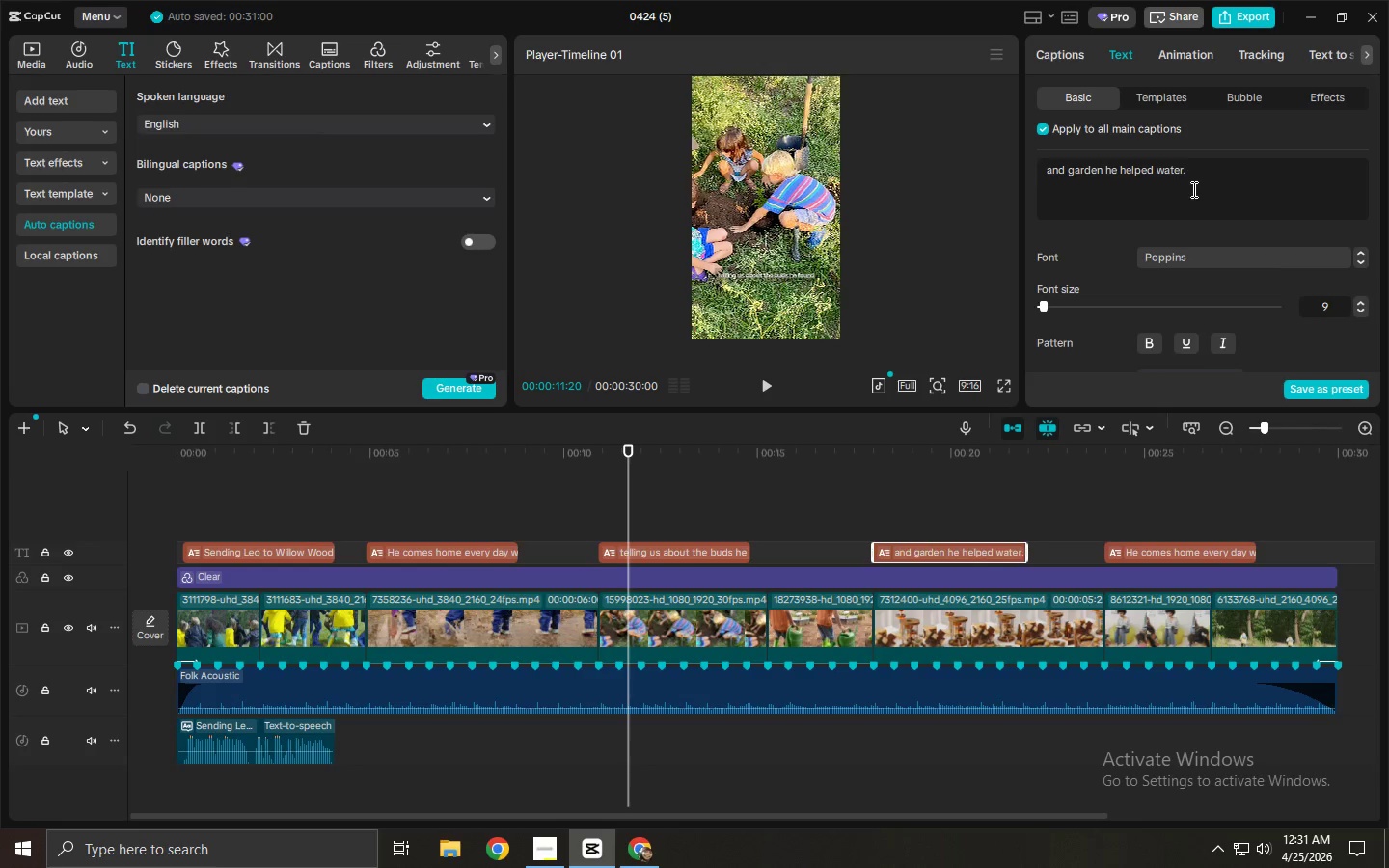 
key(Alt+AltLeft)
 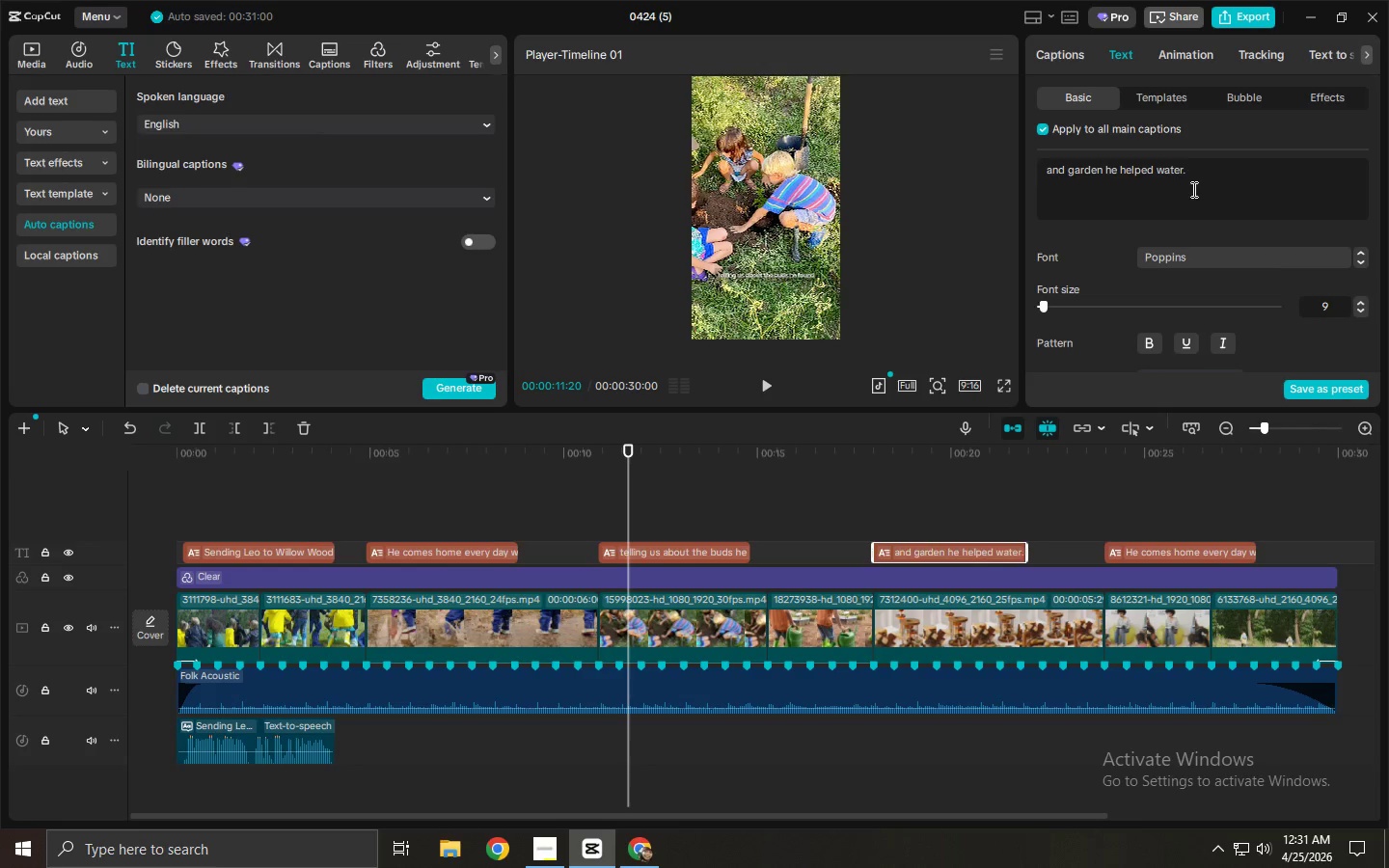 
key(Alt+Tab)